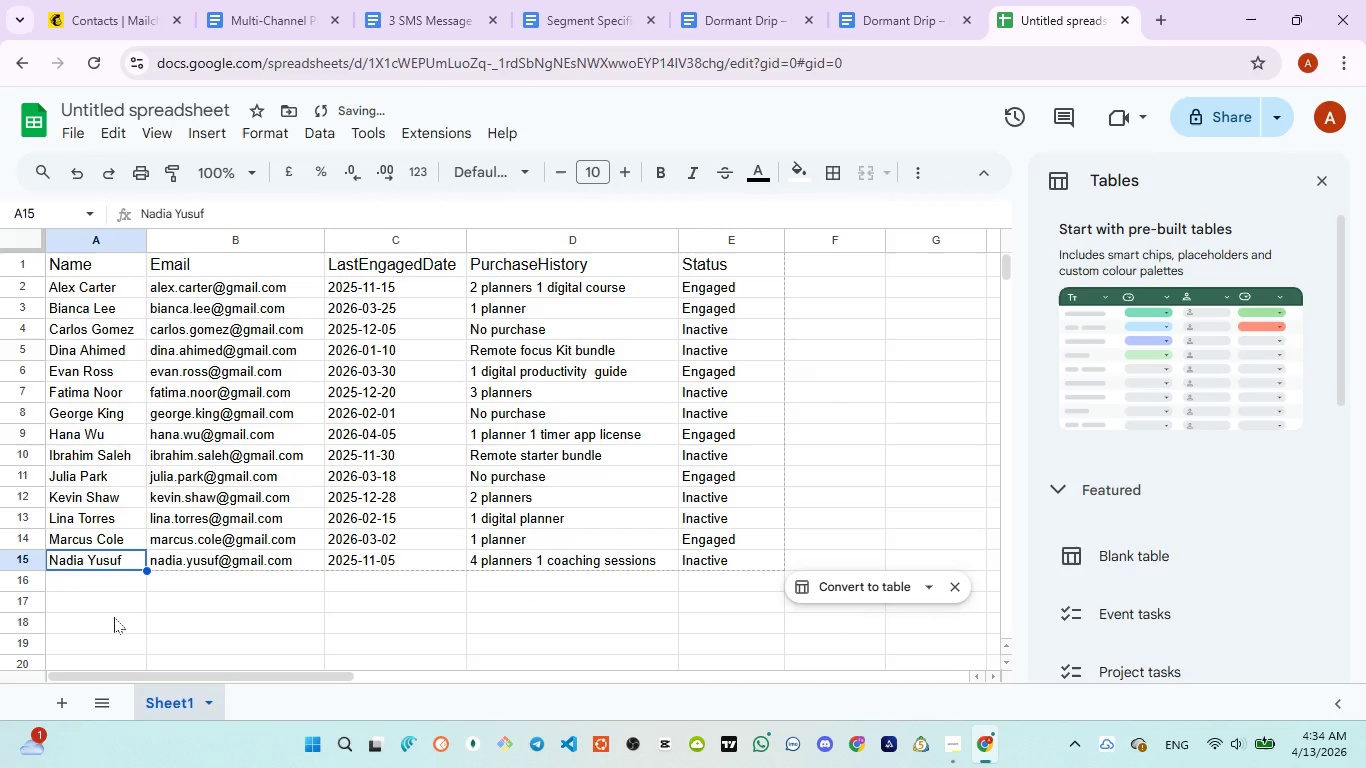 
left_click([114, 617])
 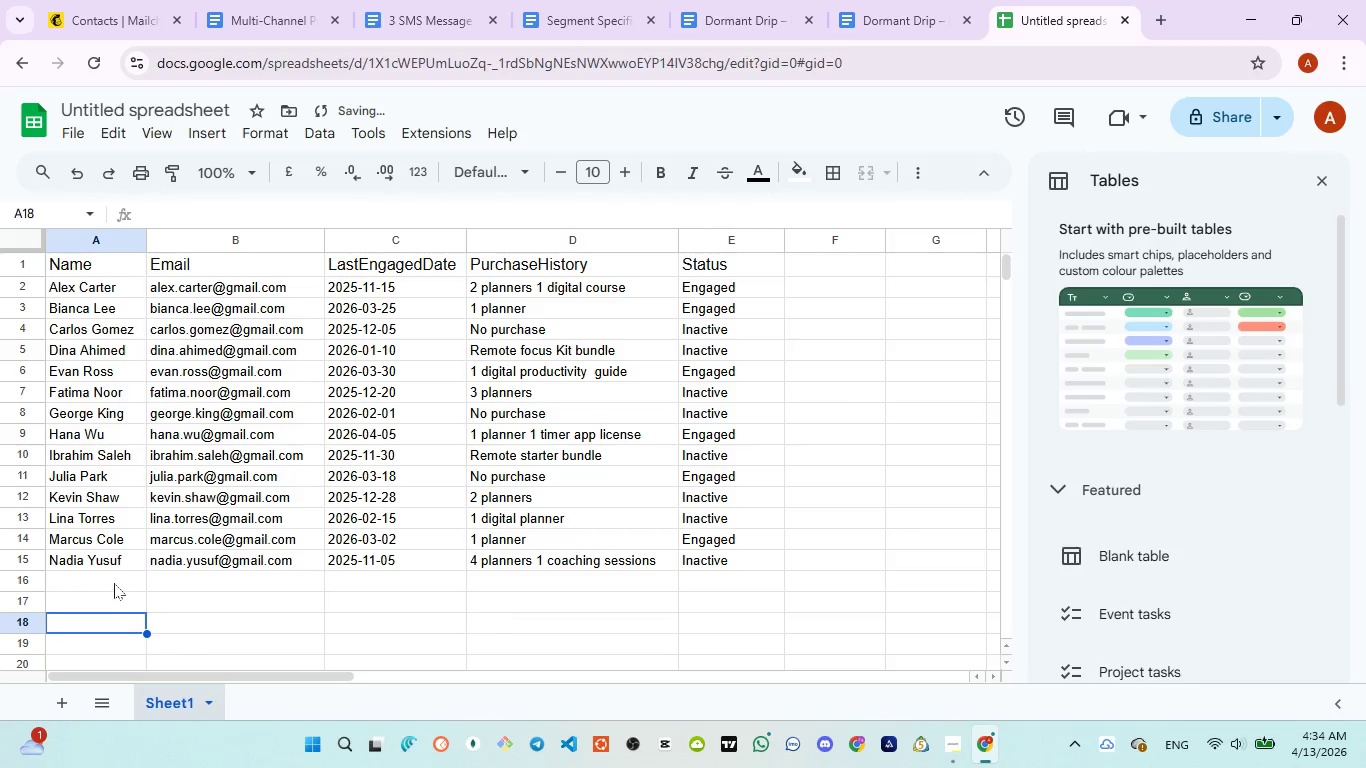 
left_click([114, 582])
 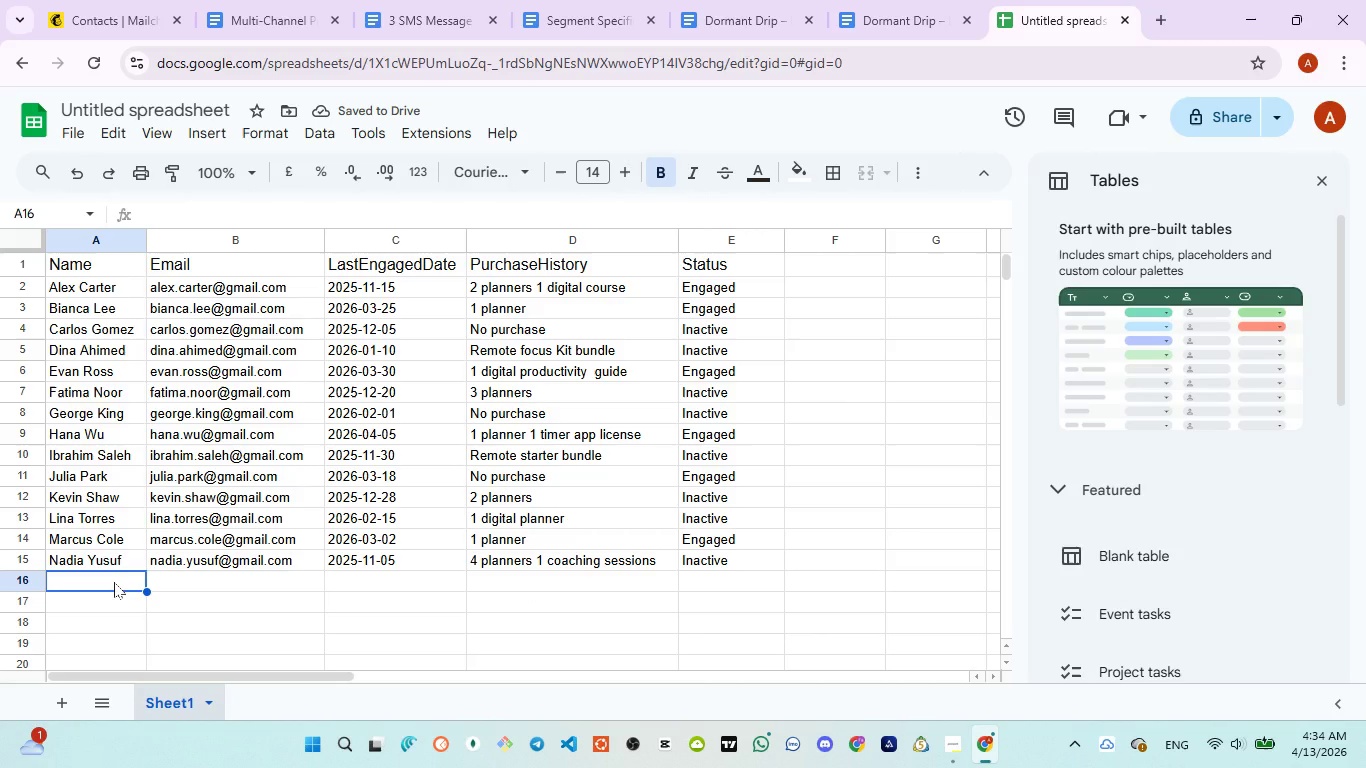 
type(Omar)
 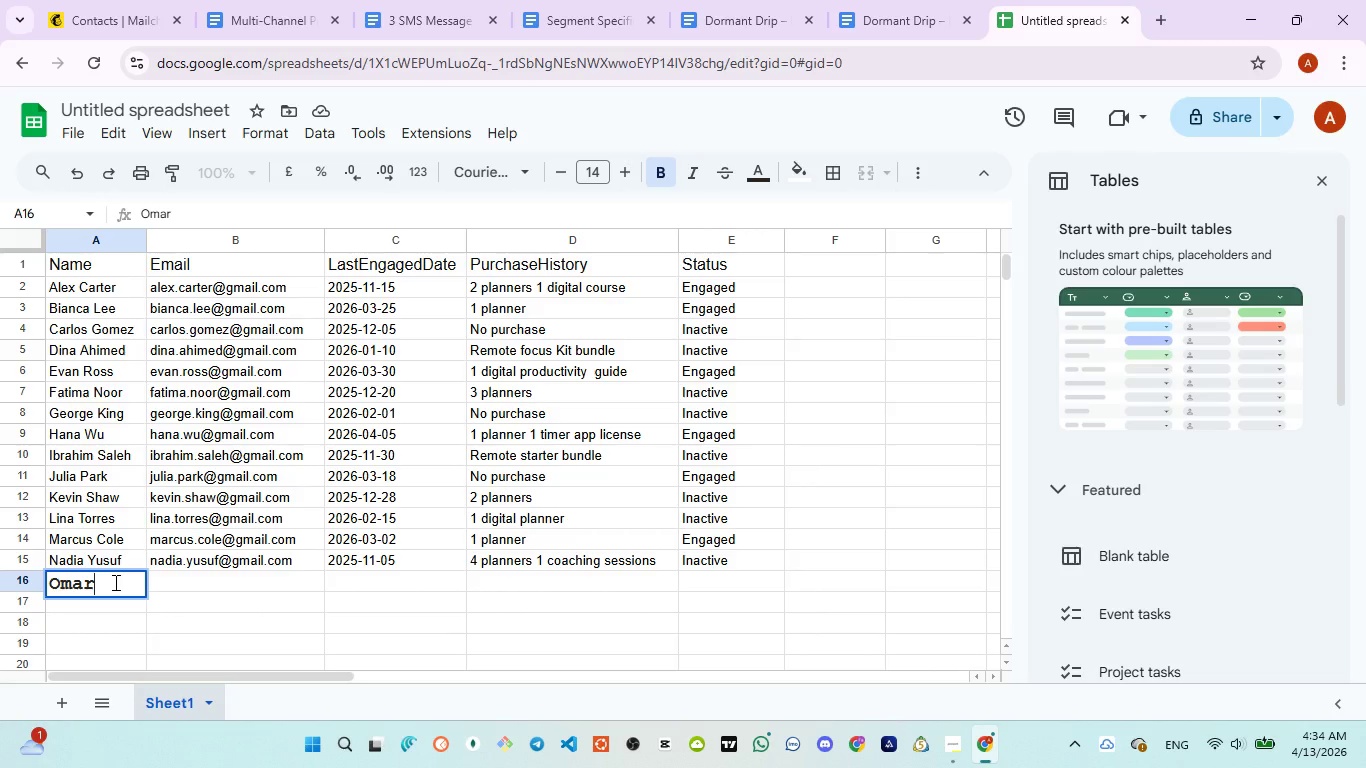 
type( Rhman)
 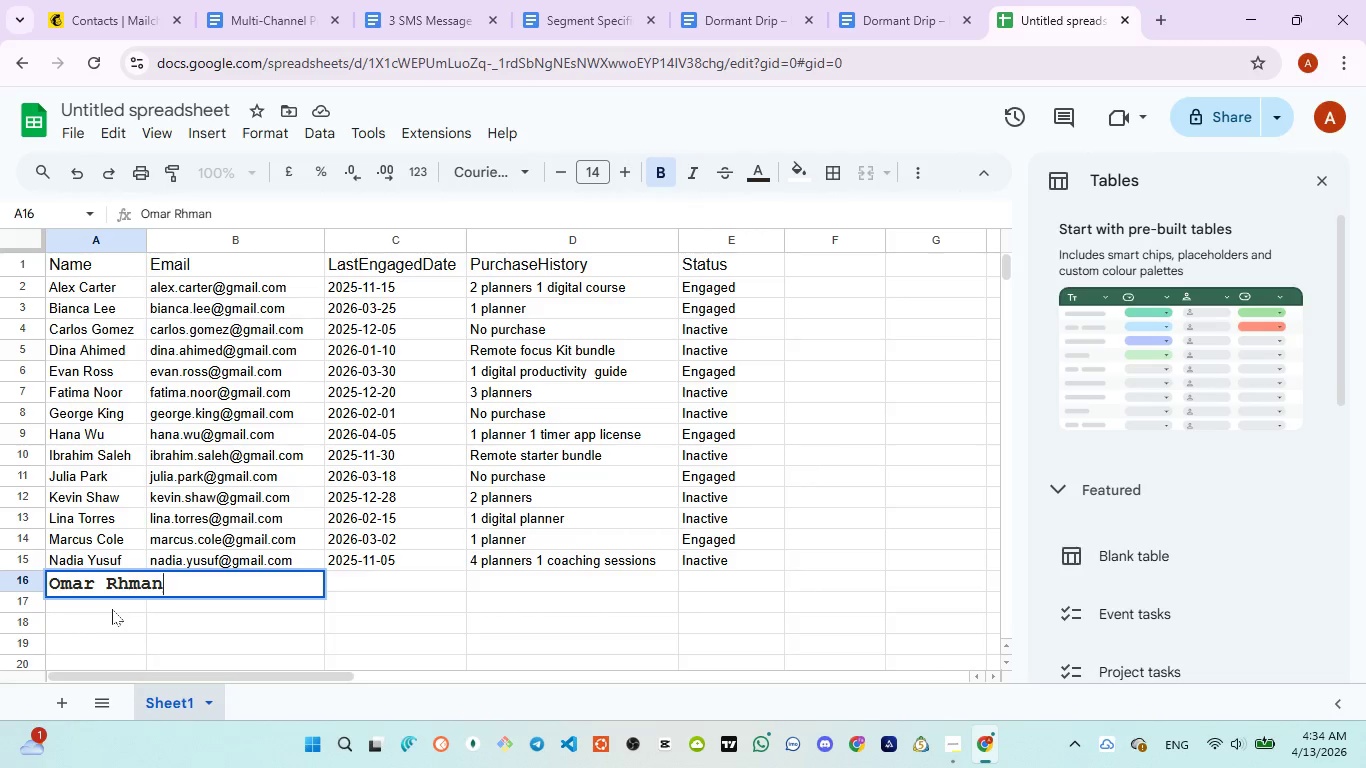 
left_click([112, 610])
 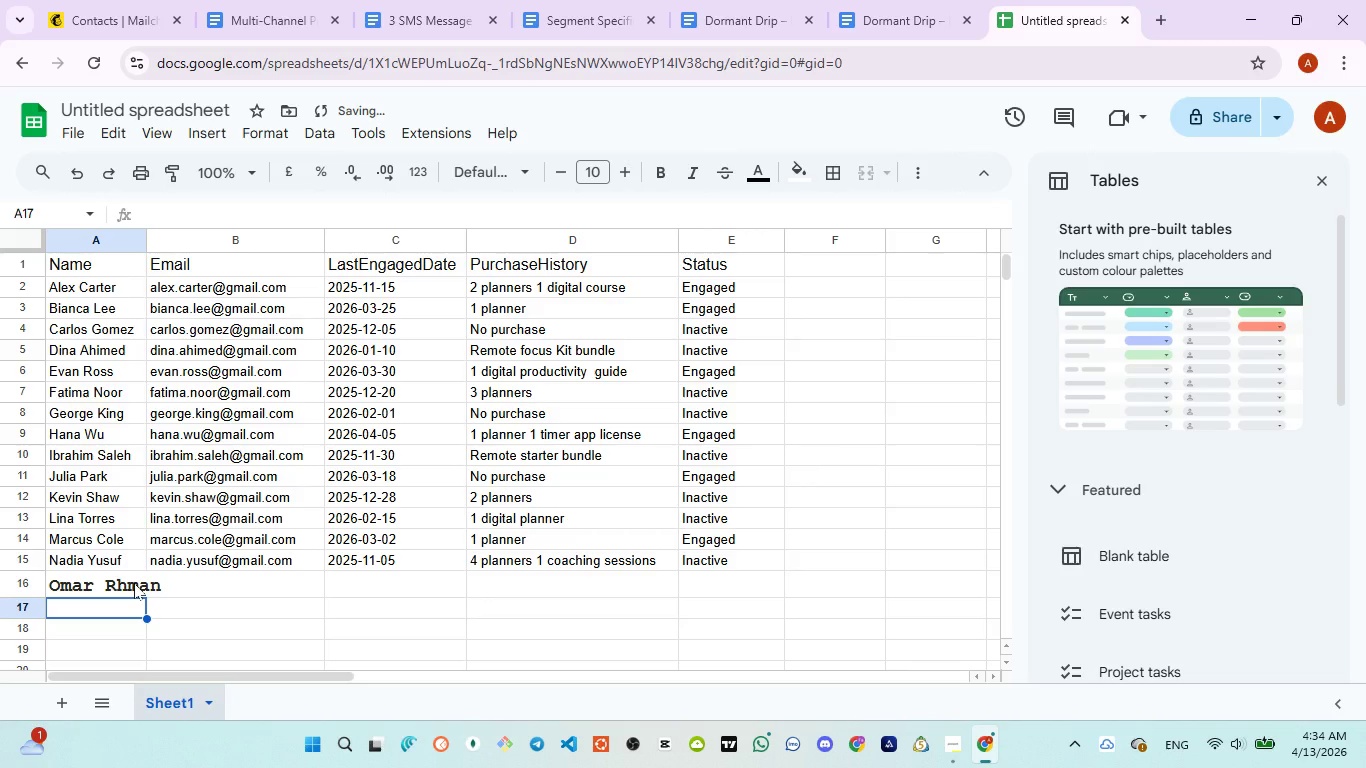 
double_click([134, 583])
 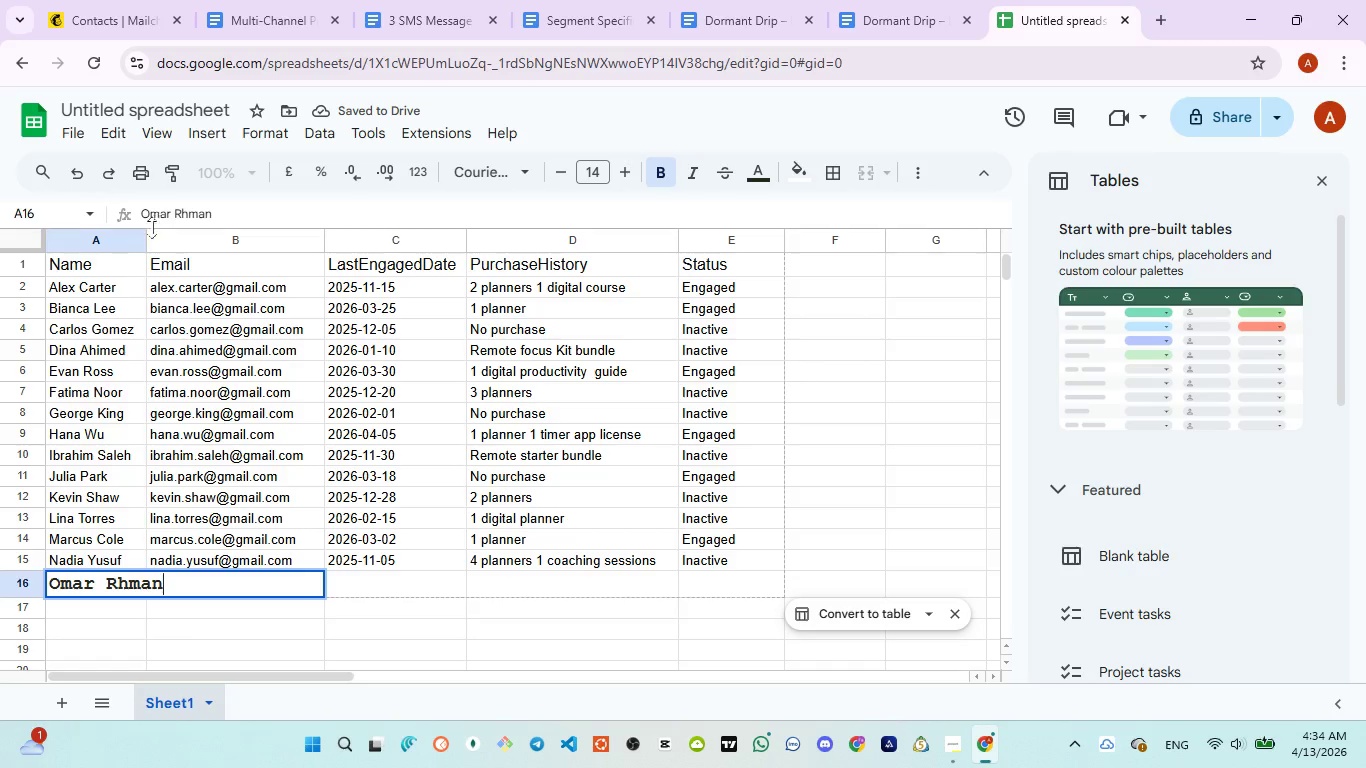 
left_click_drag(start_coordinate=[148, 238], to_coordinate=[166, 238])
 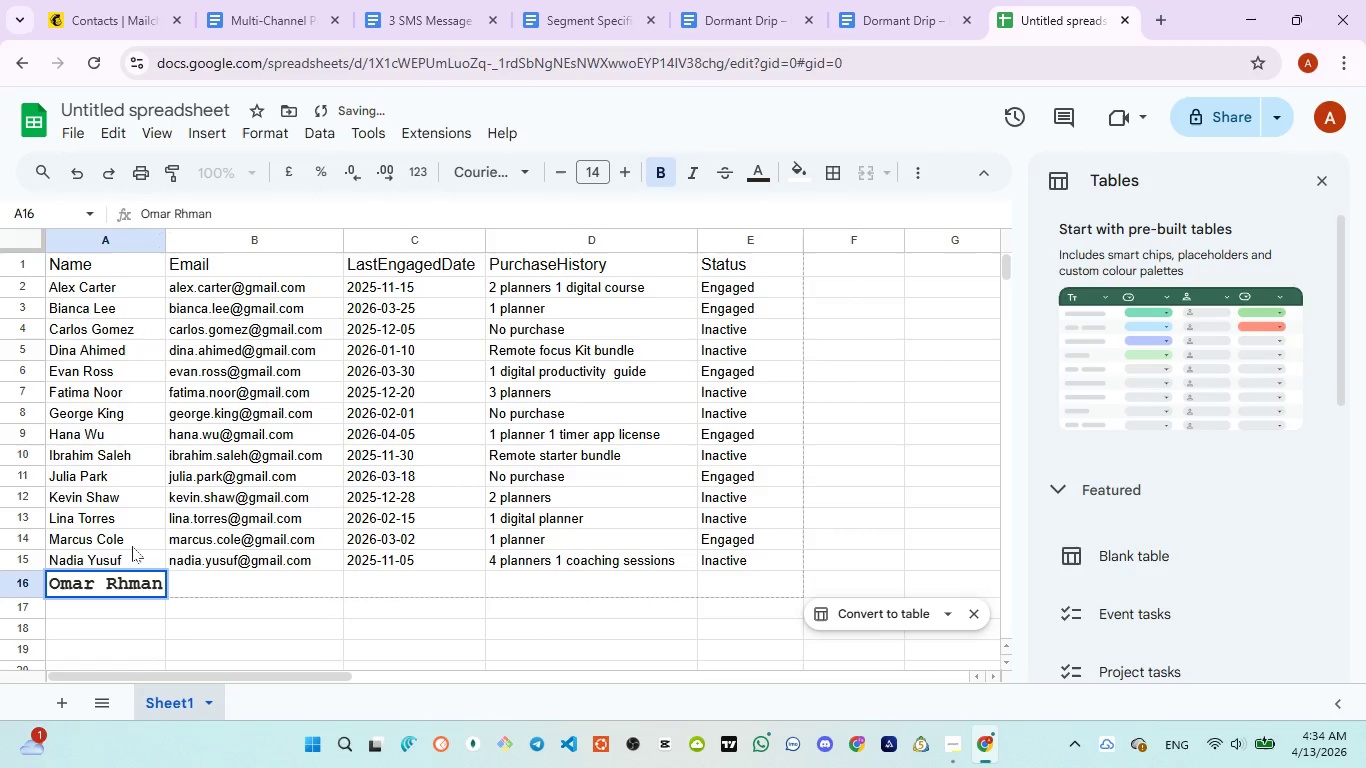 
left_click([132, 545])
 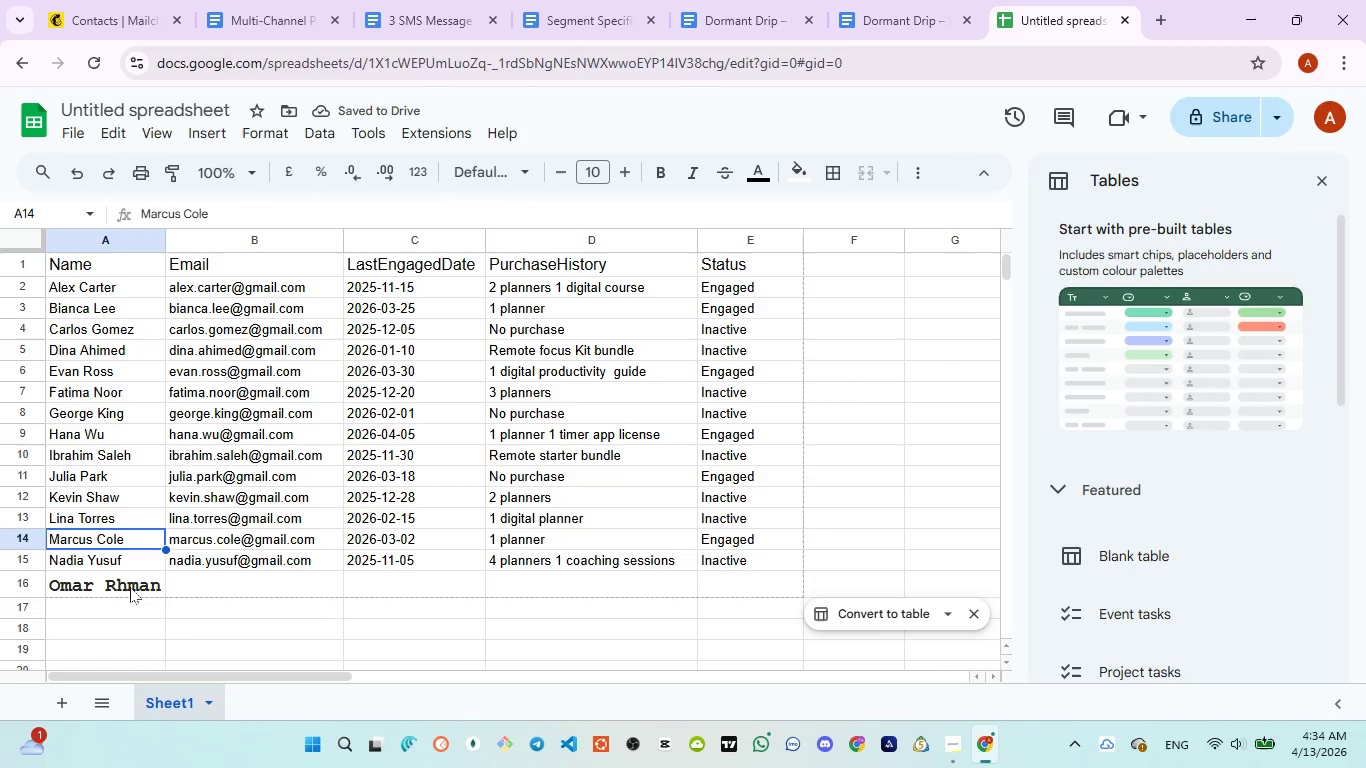 
double_click([130, 587])
 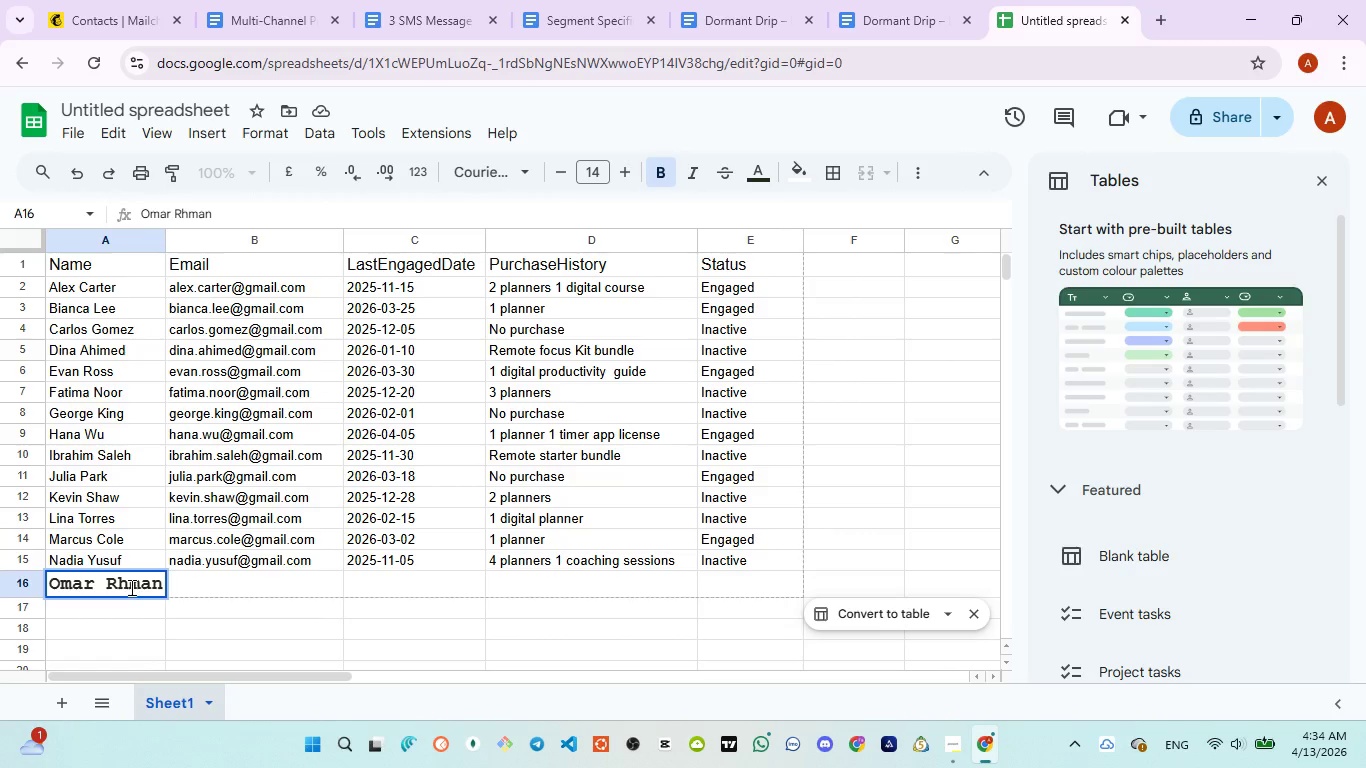 
key(Control+A)
 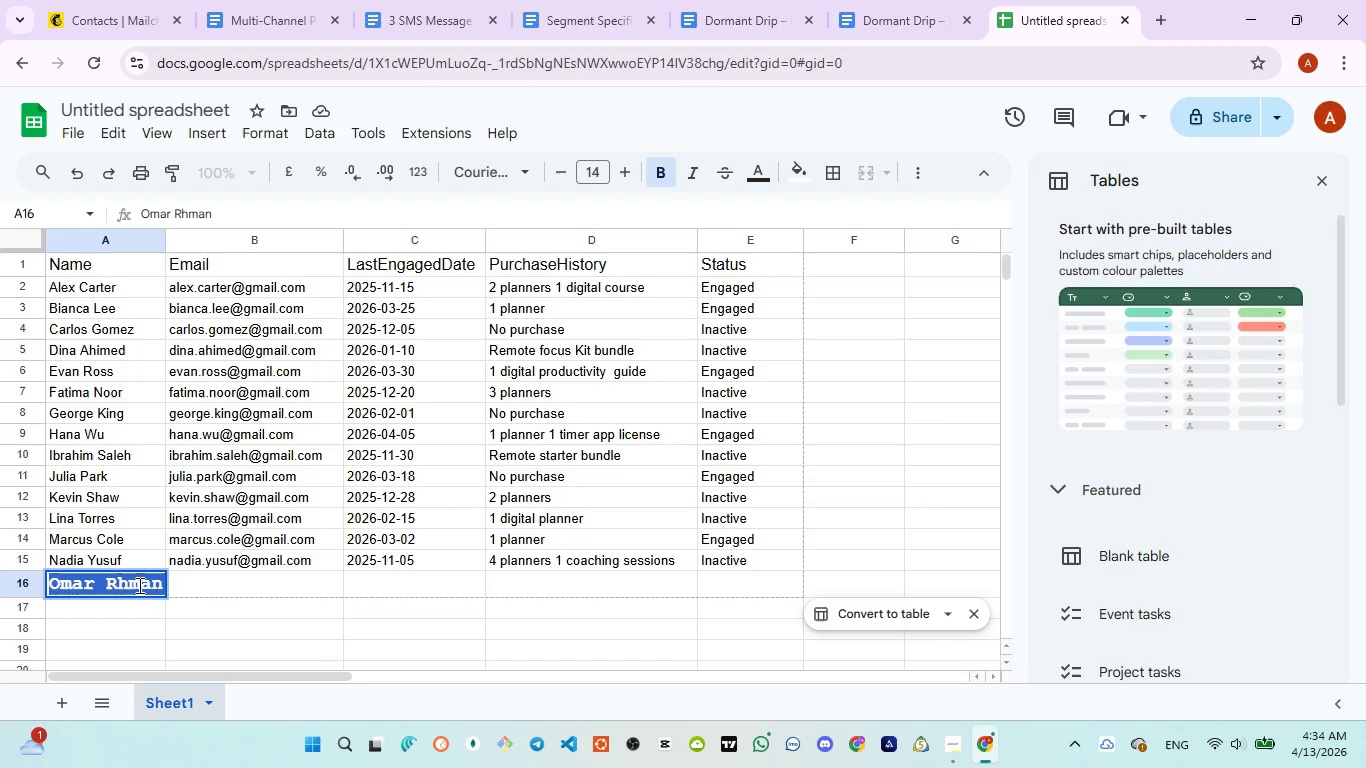 
left_click([138, 585])
 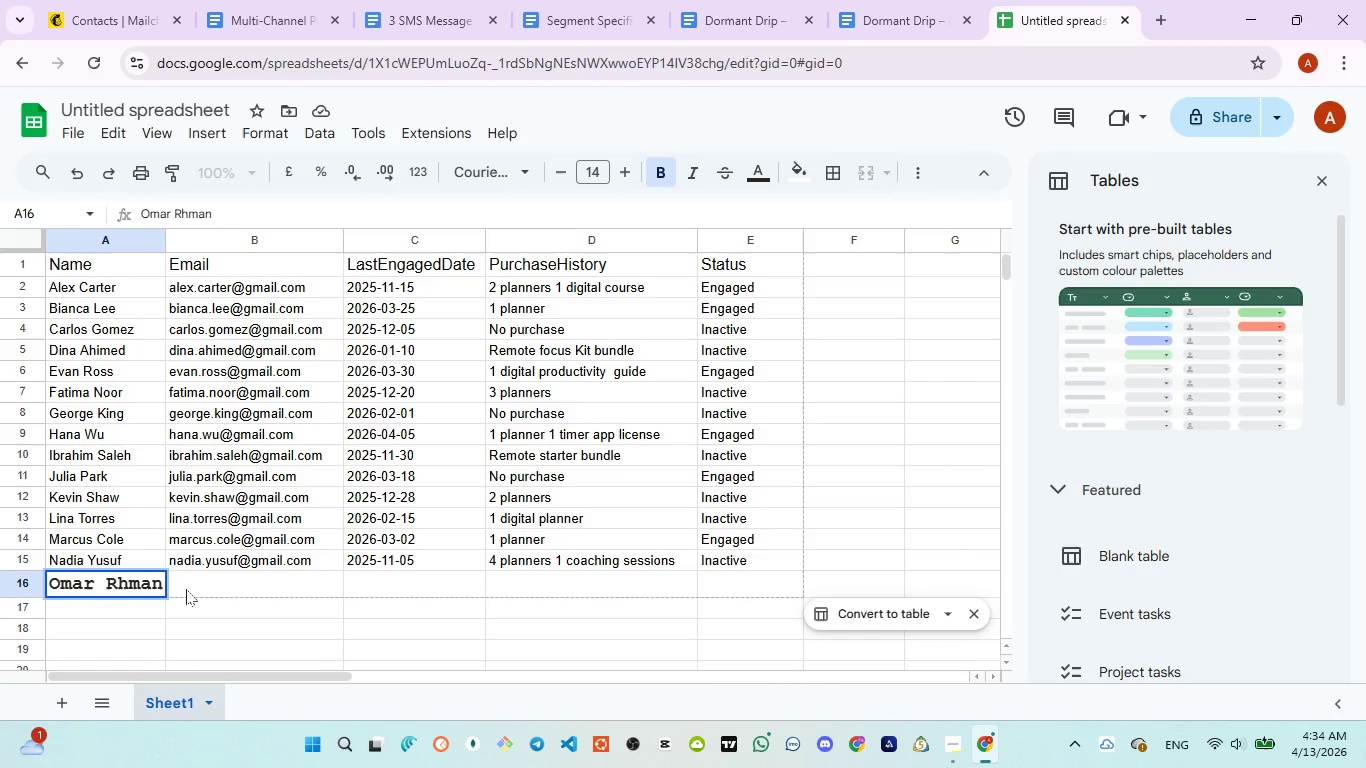 
left_click([186, 589])
 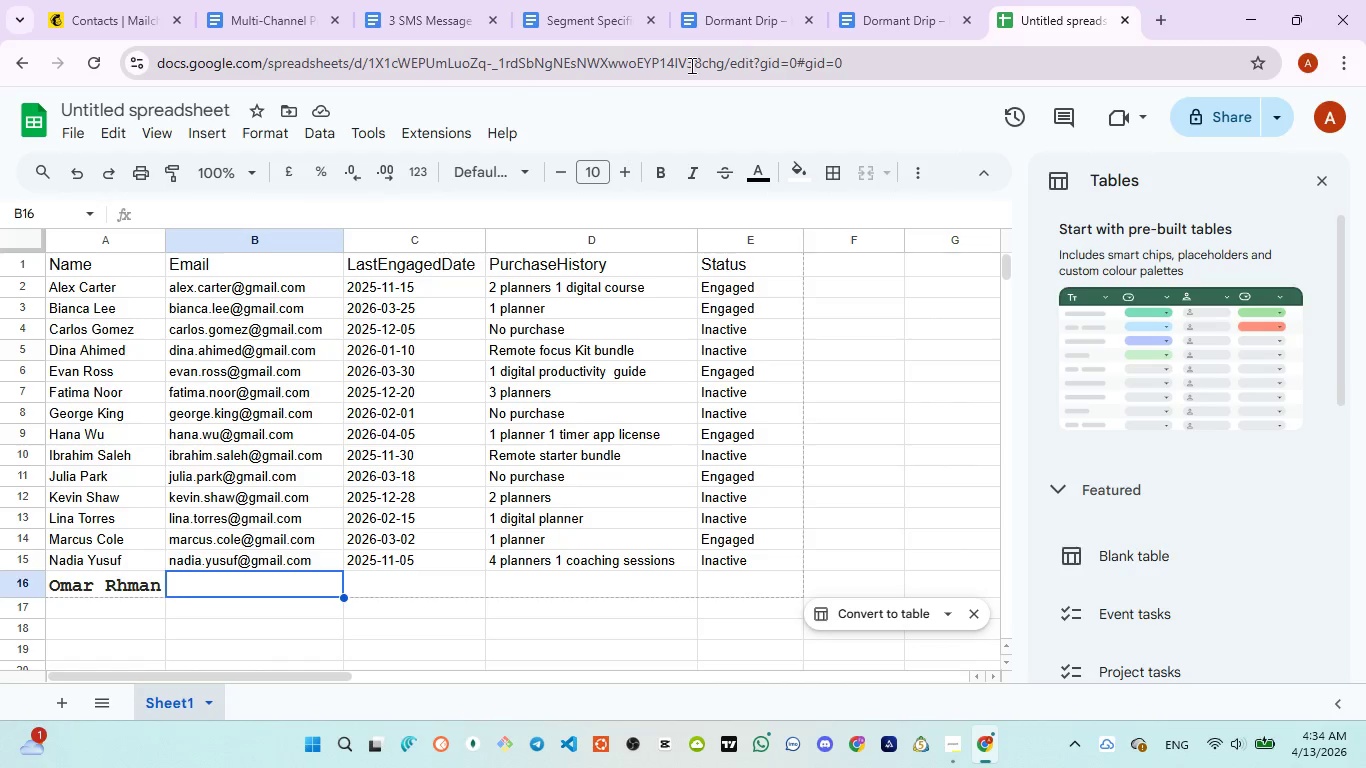 
left_click([397, 27])
 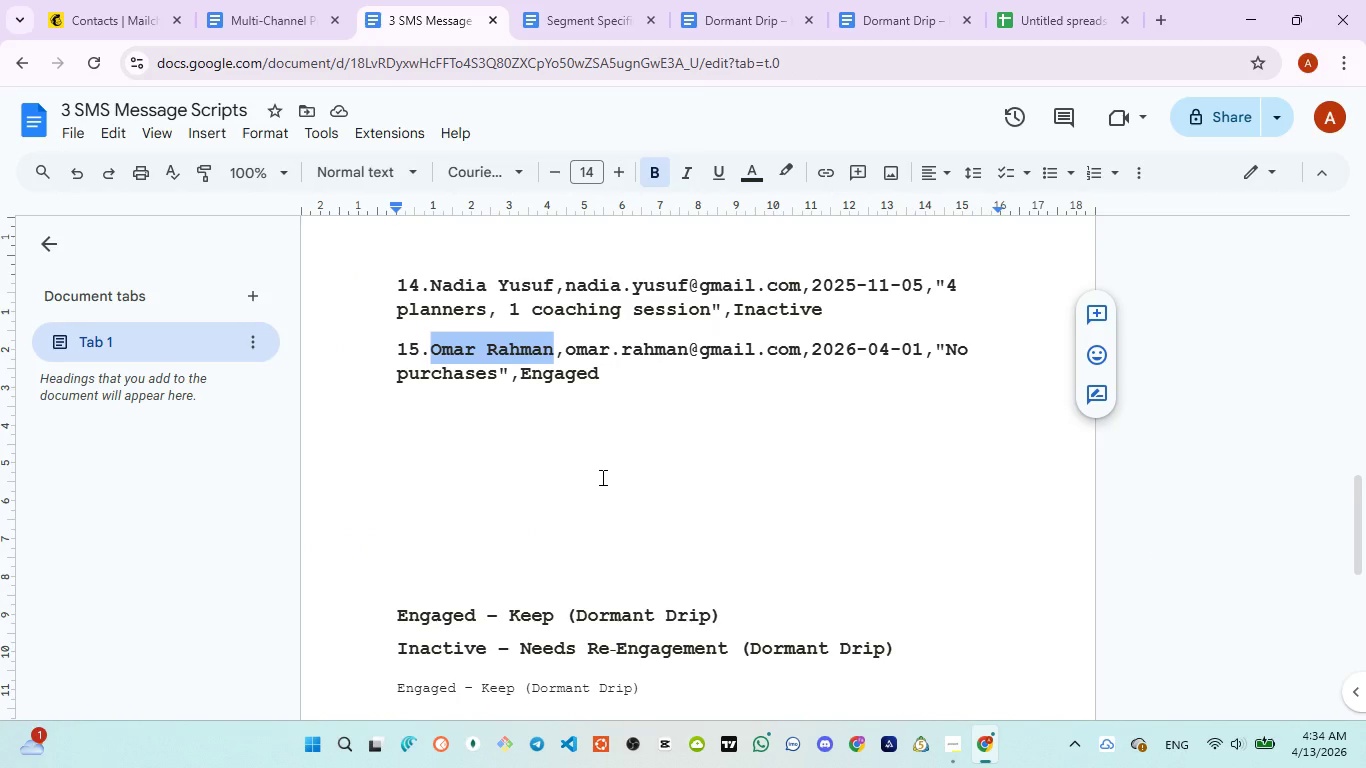 
wait(7.38)
 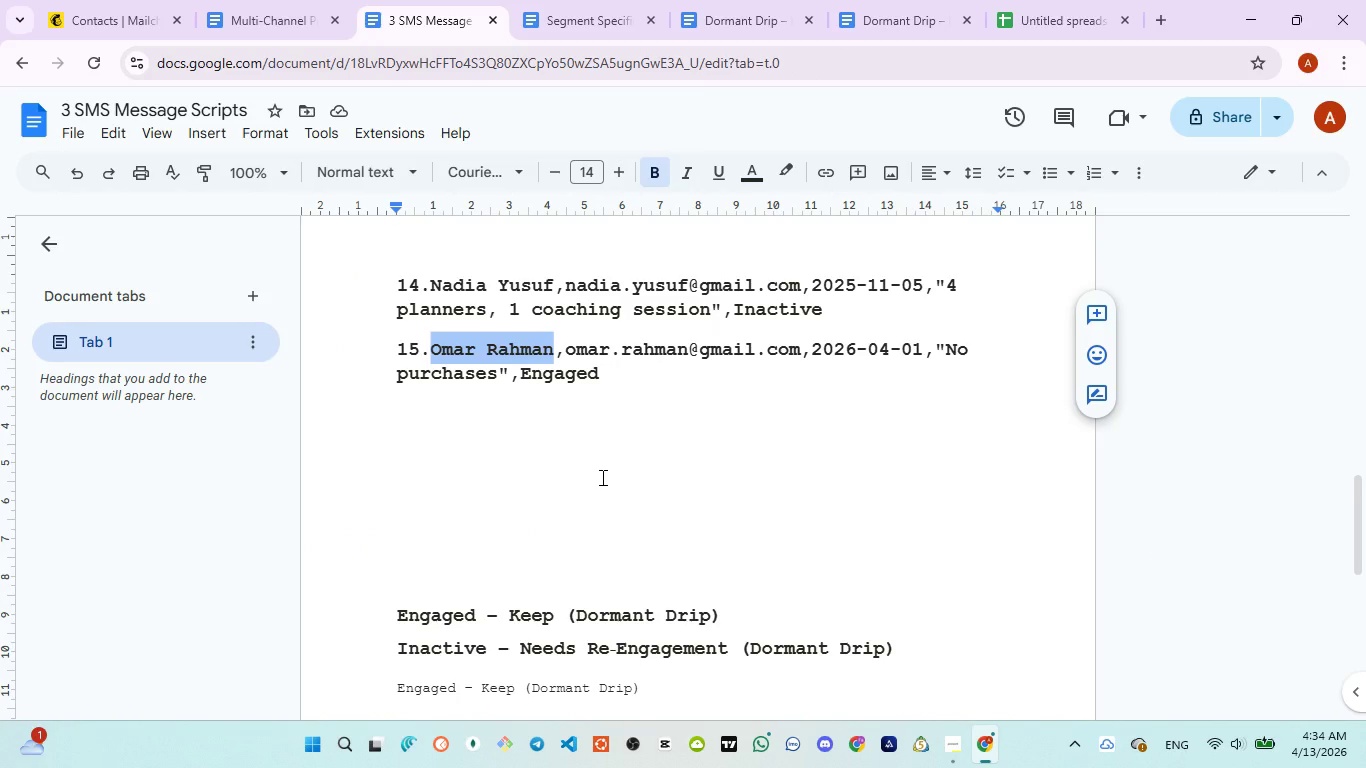 
left_click([1039, 30])
 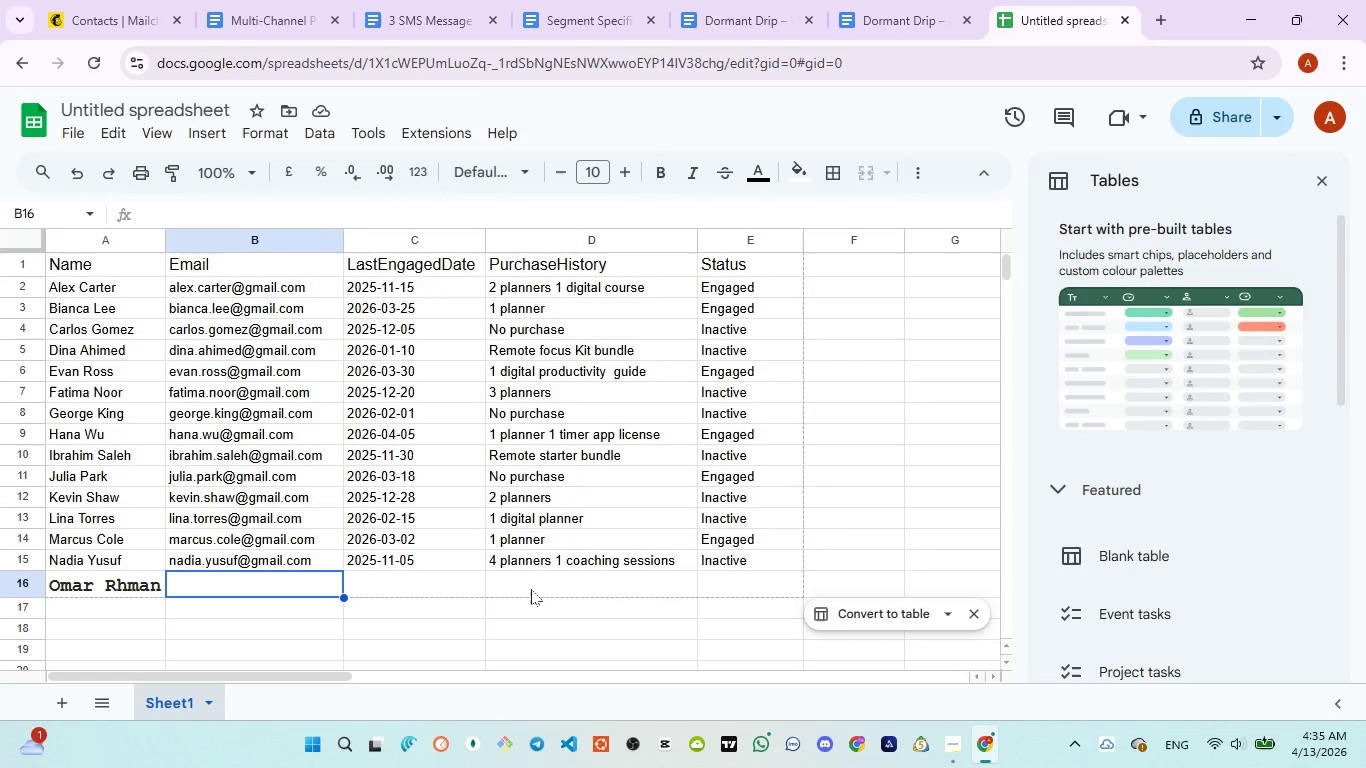 
left_click([531, 589])
 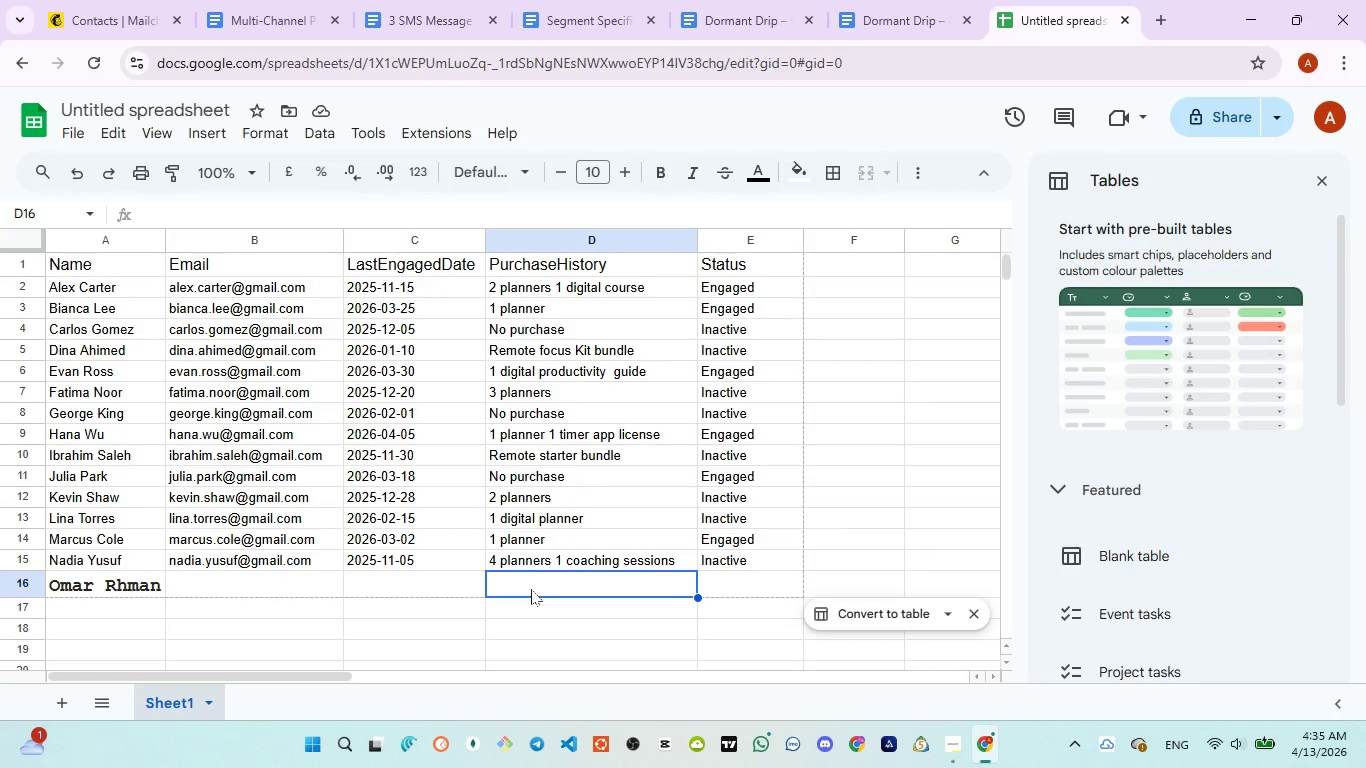 
key(Control+ControlLeft)
 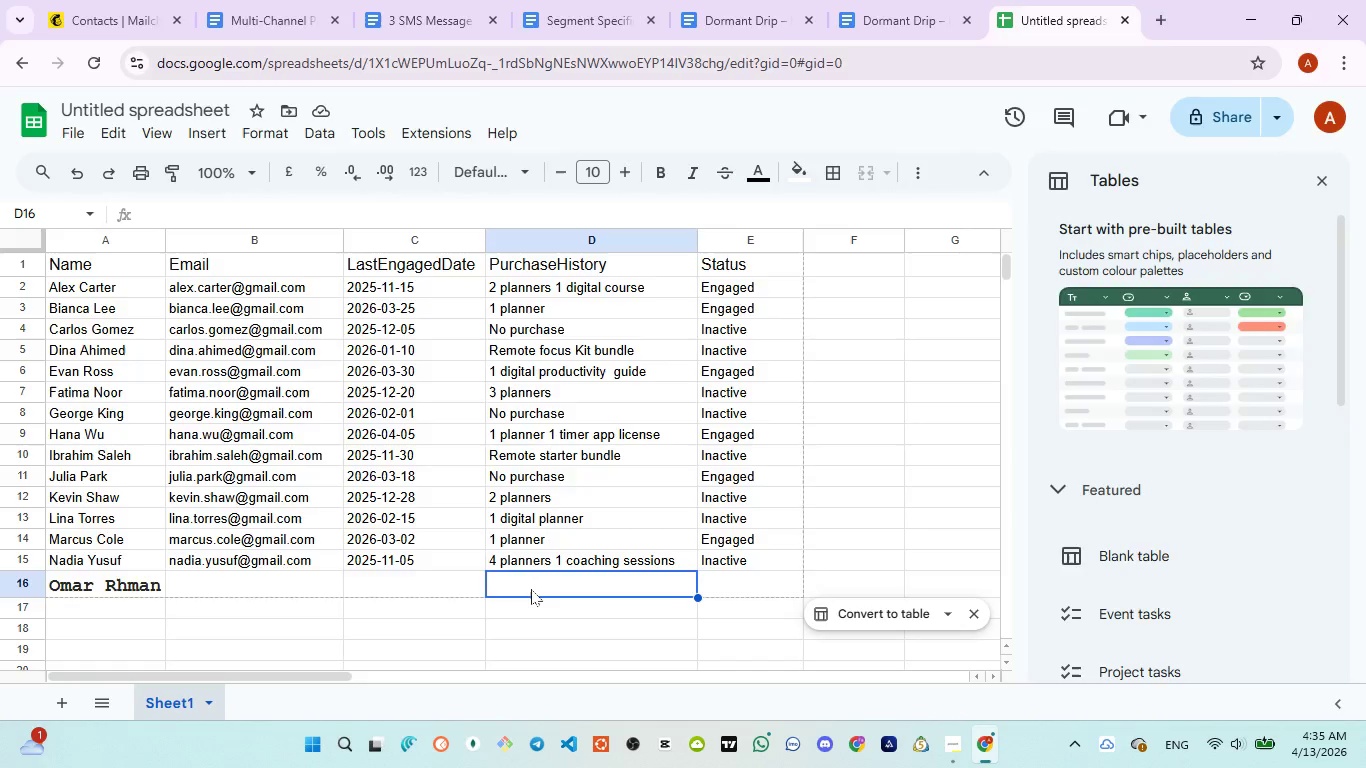 
key(Control+N)
 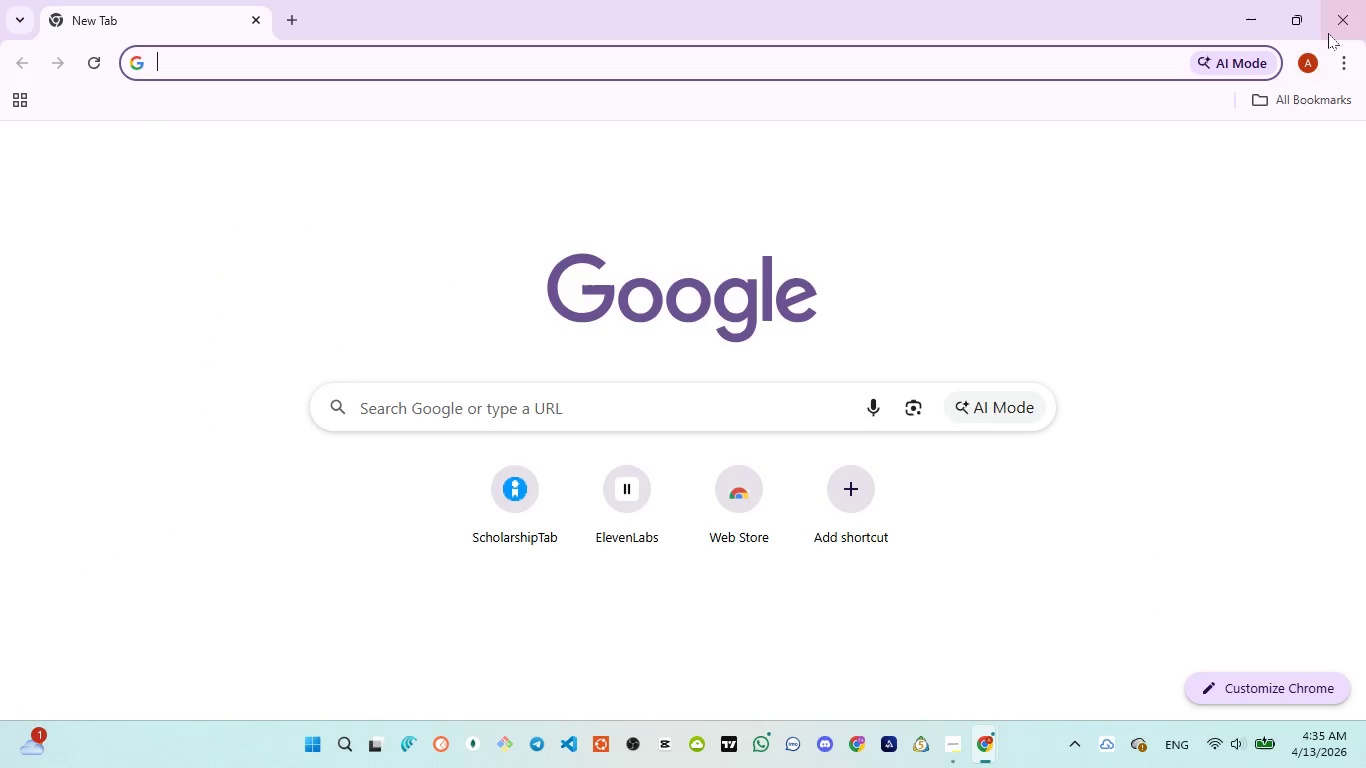 
left_click([1336, 28])
 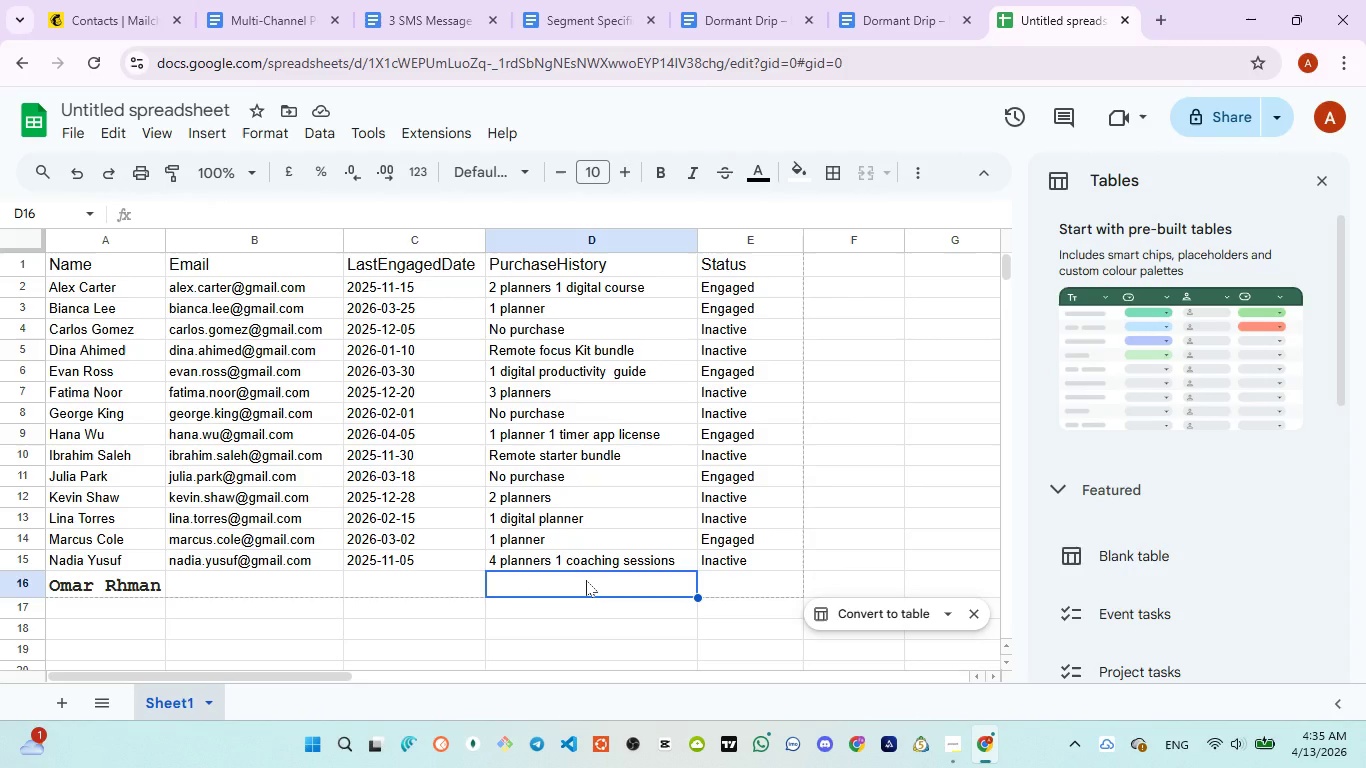 
type(No )
 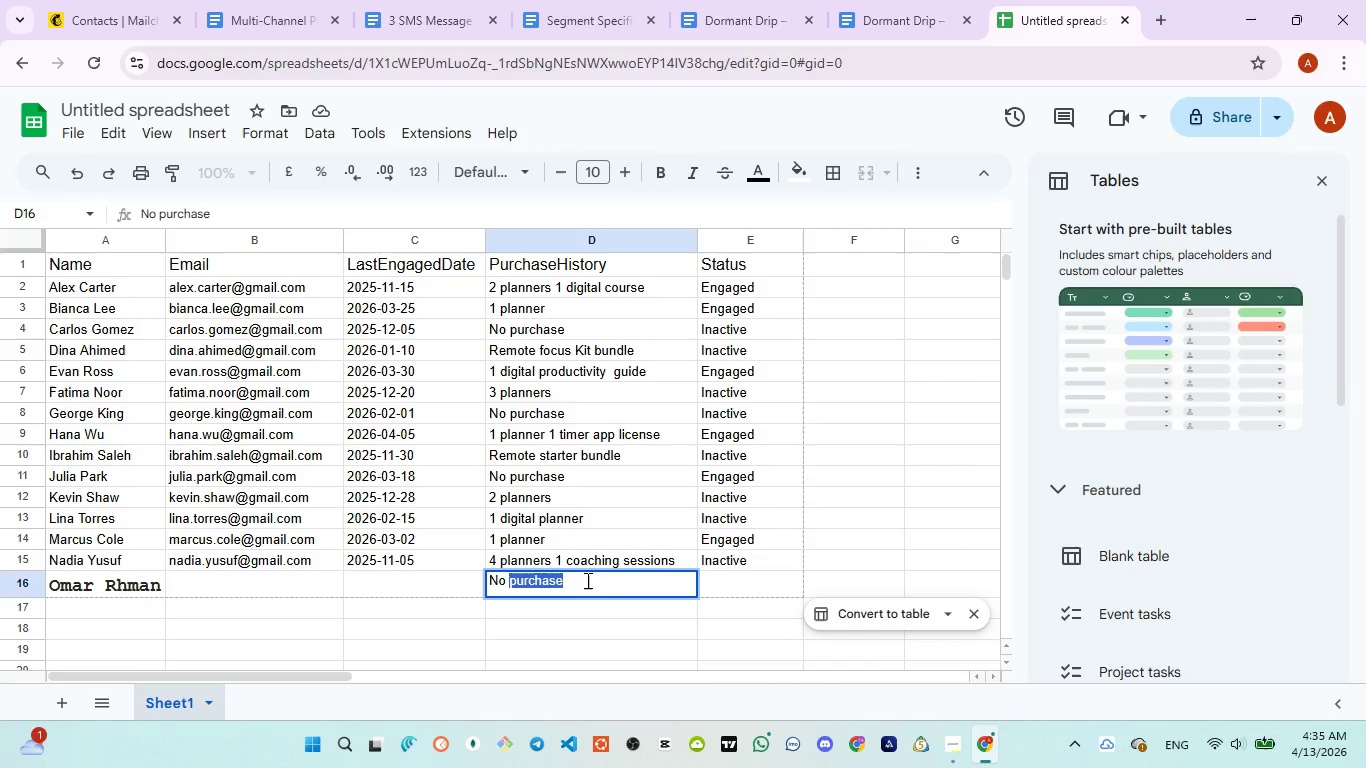 
key(ArrowRight)
 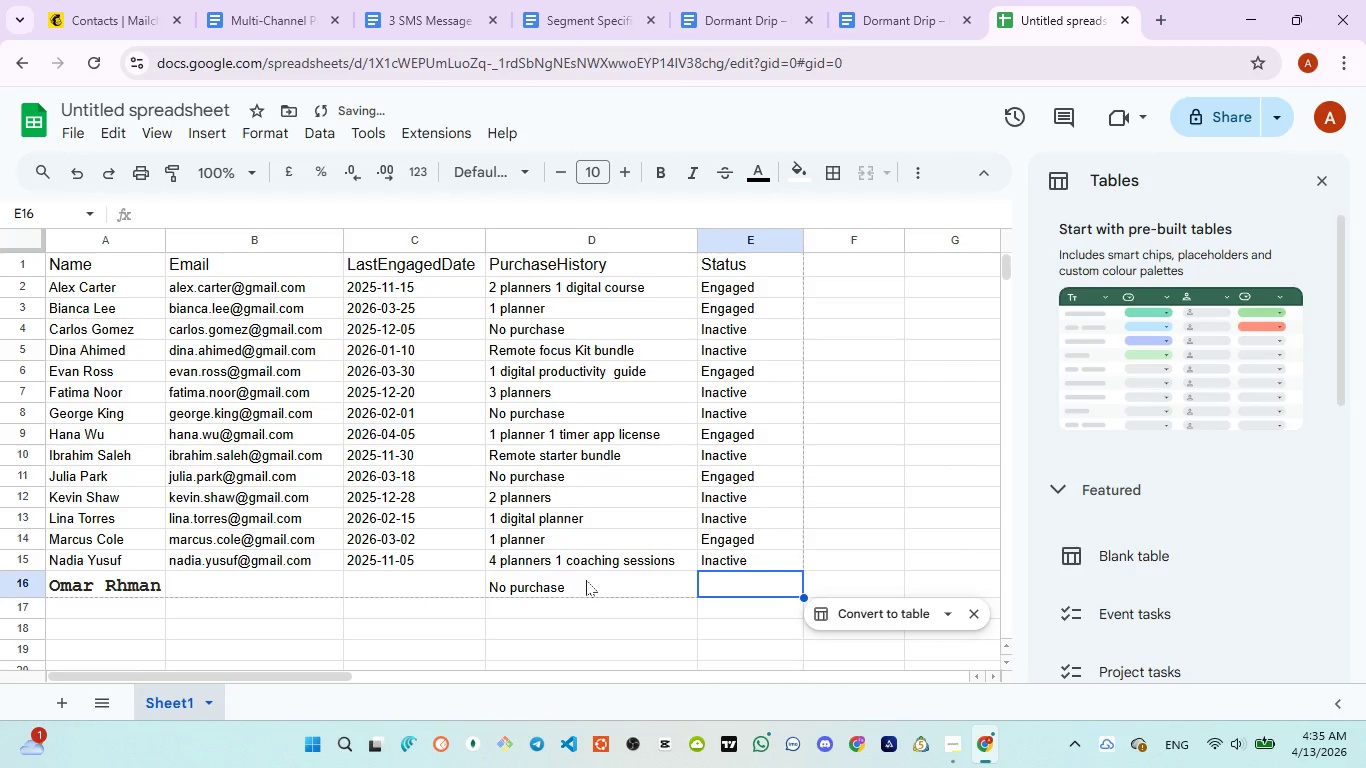 
key(I)
 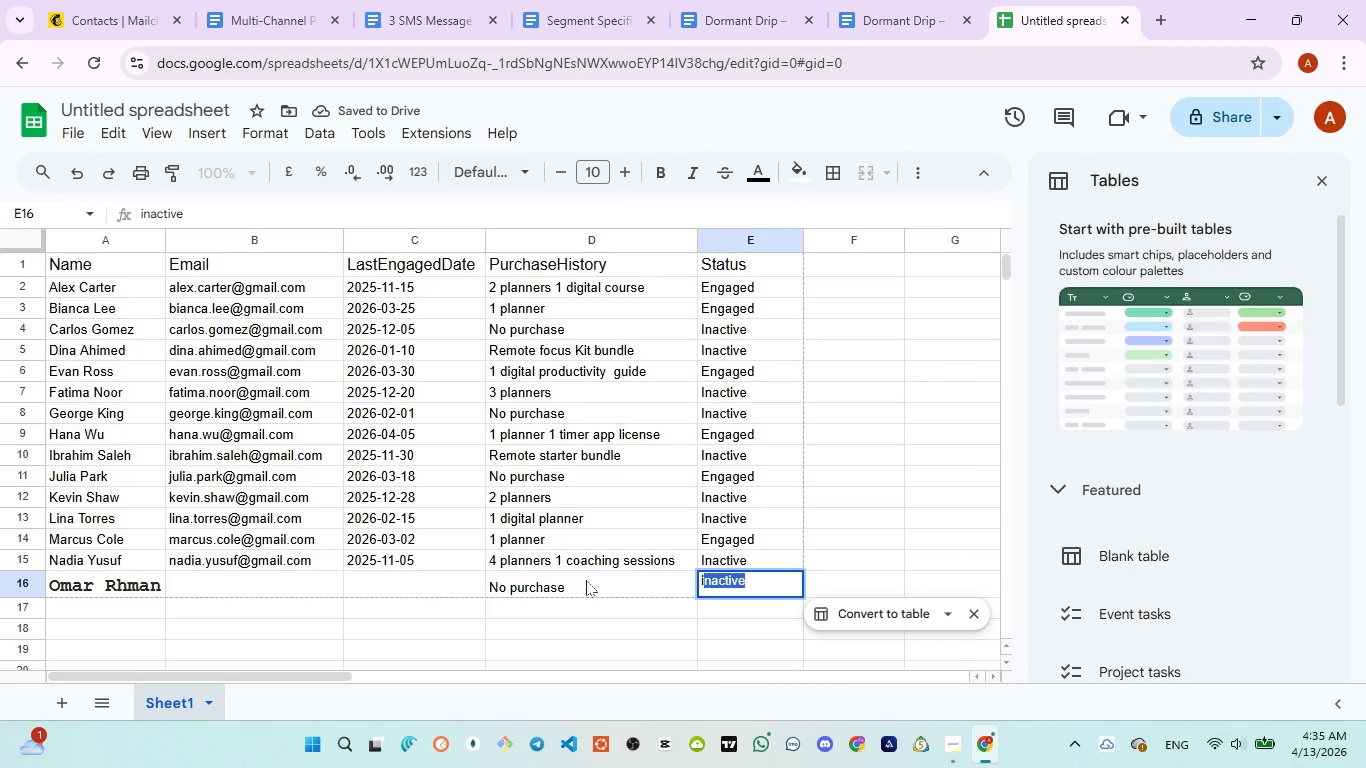 
key(ArrowRight)
 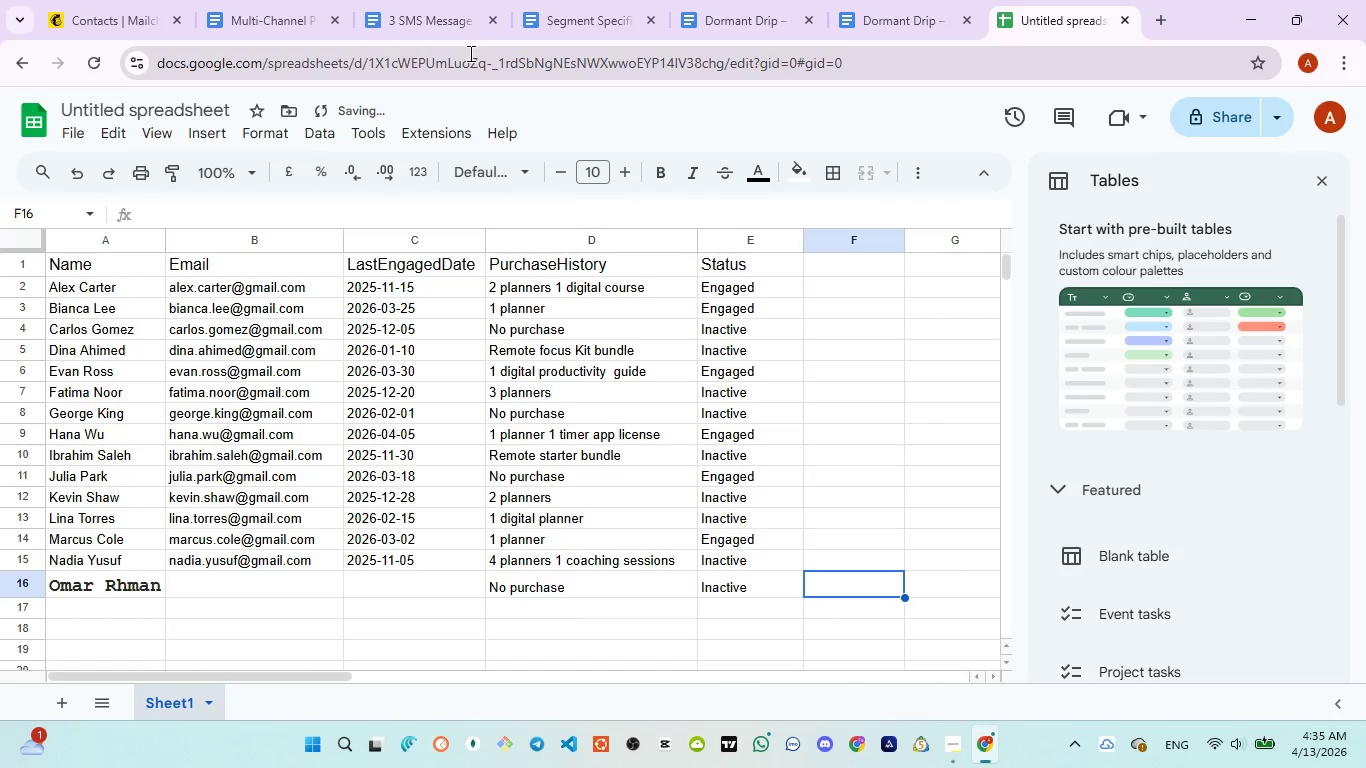 
left_click([411, 19])
 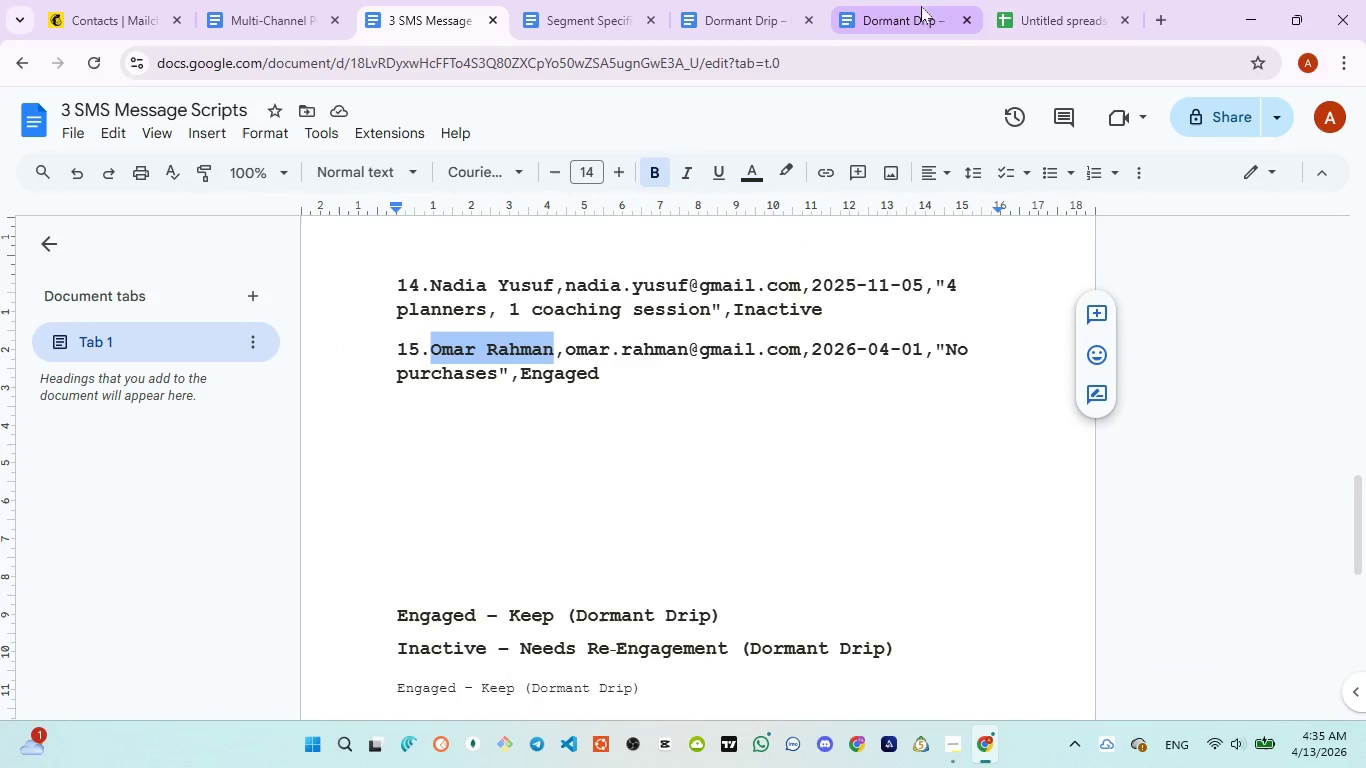 
left_click([1058, 9])
 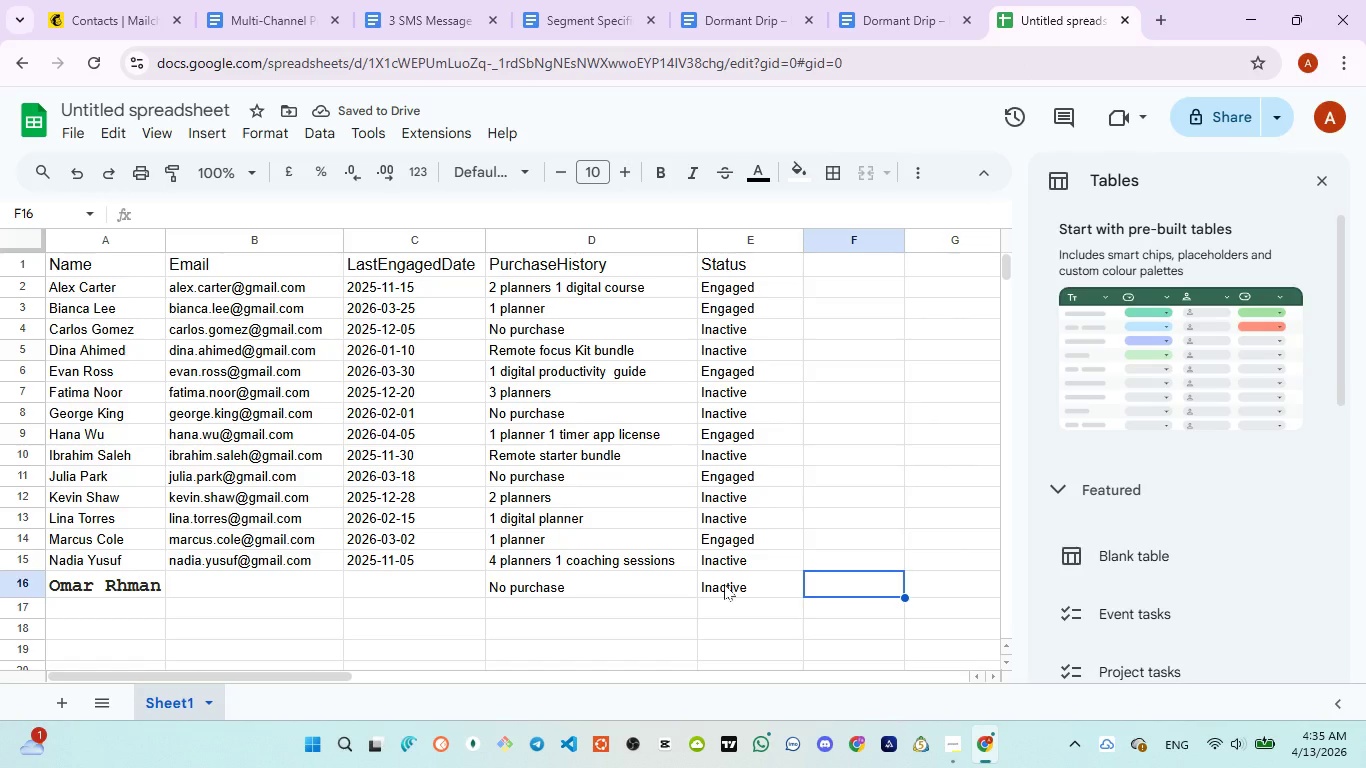 
double_click([724, 584])
 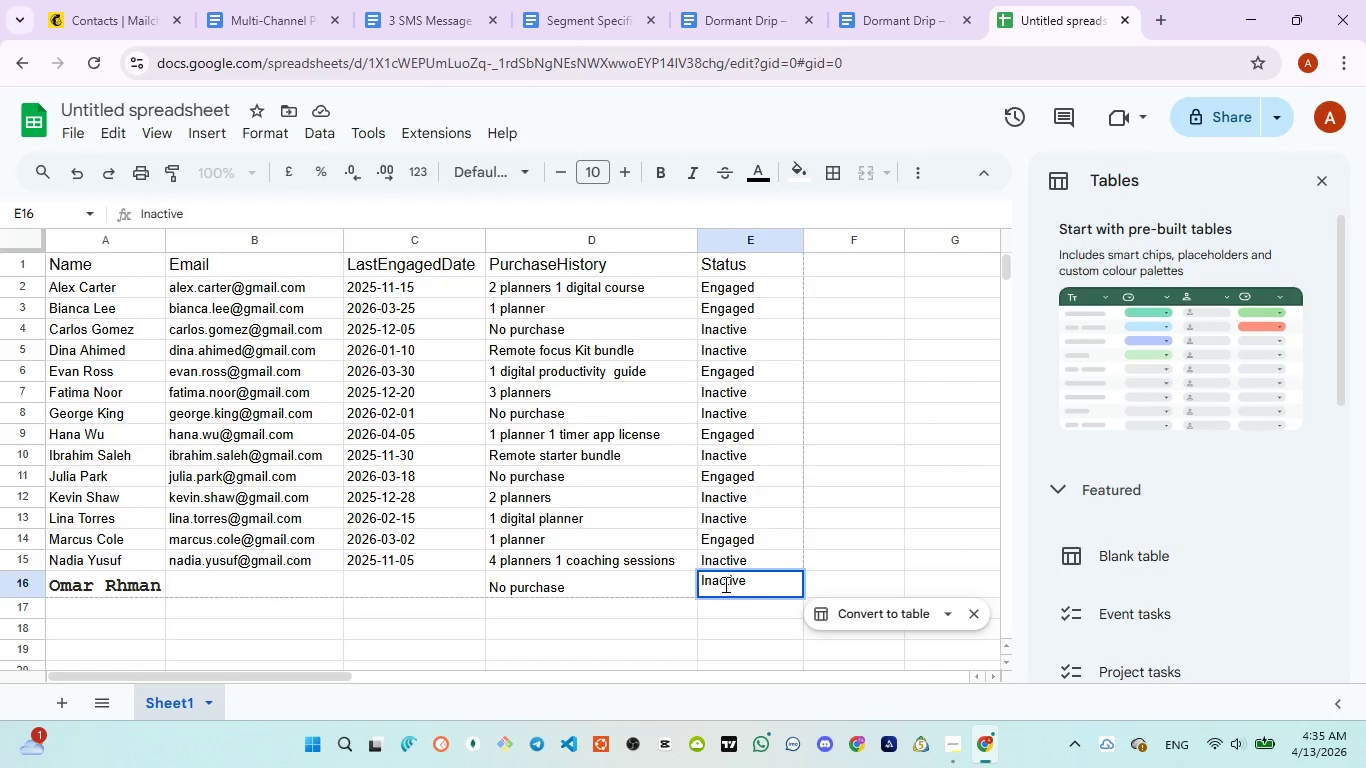 
type(An)
 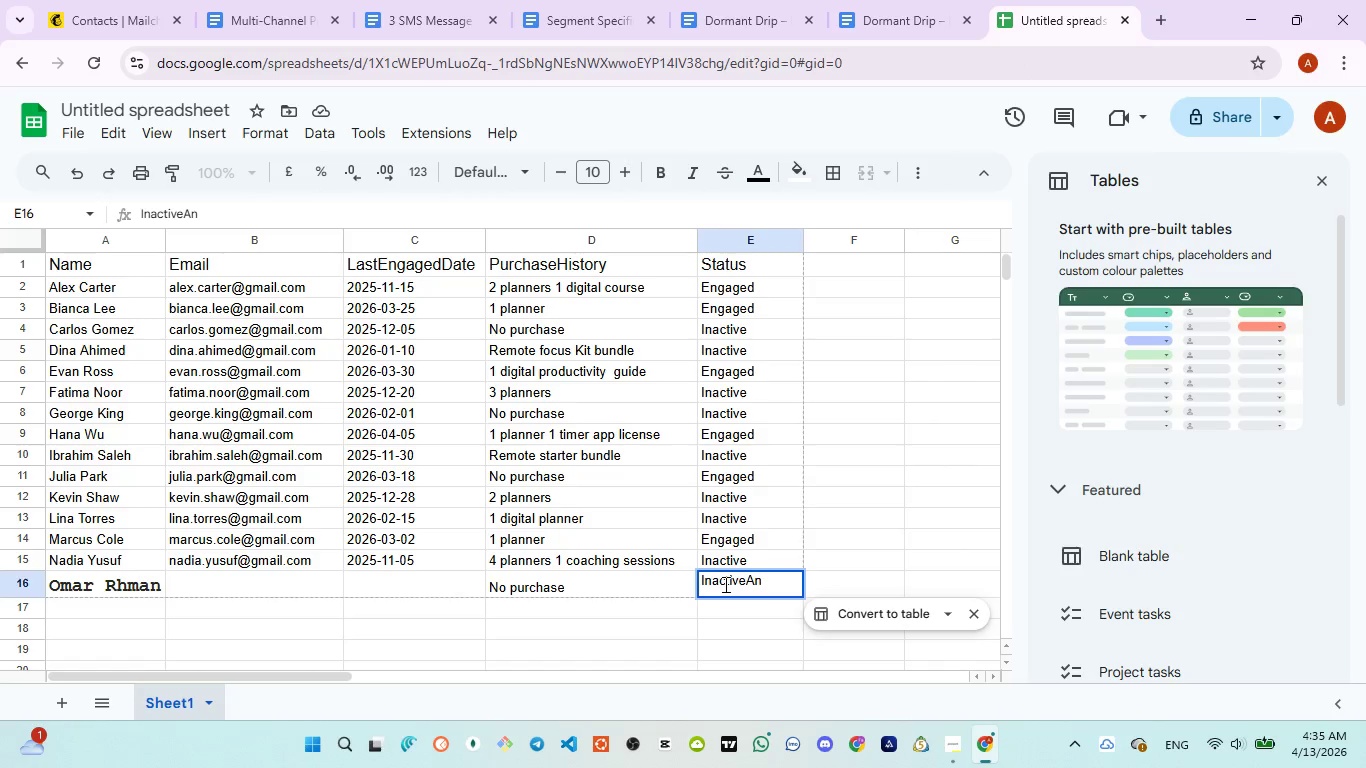 
key(Control+A)
 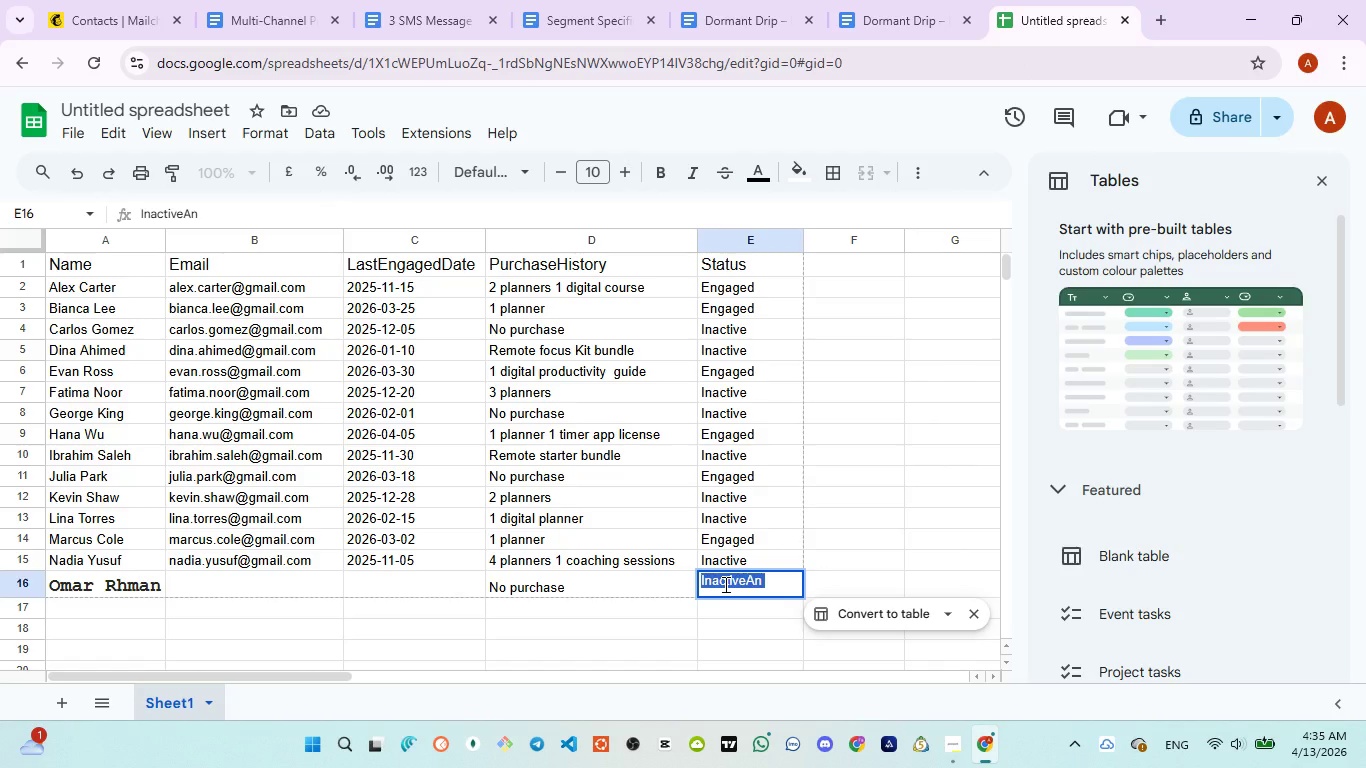 
type(No Engaged)
 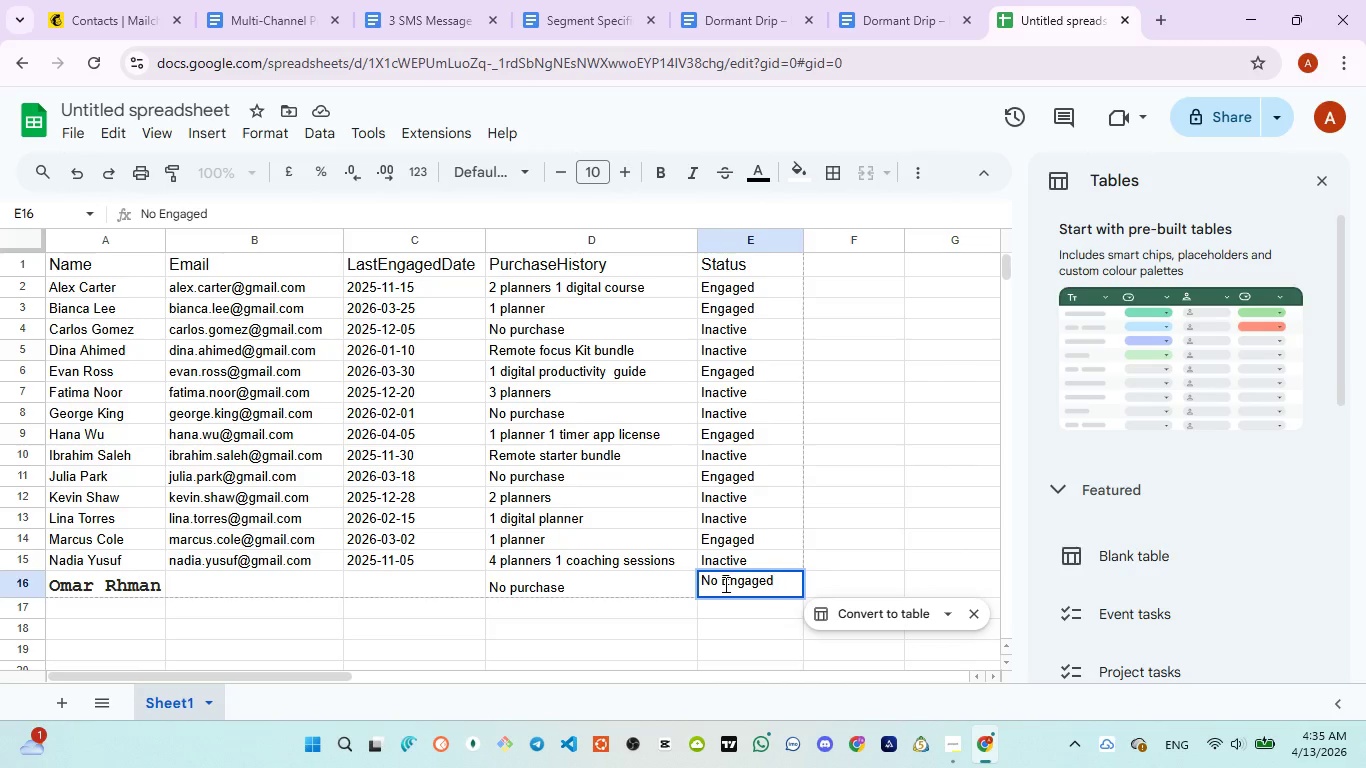 
left_click([384, 592])
 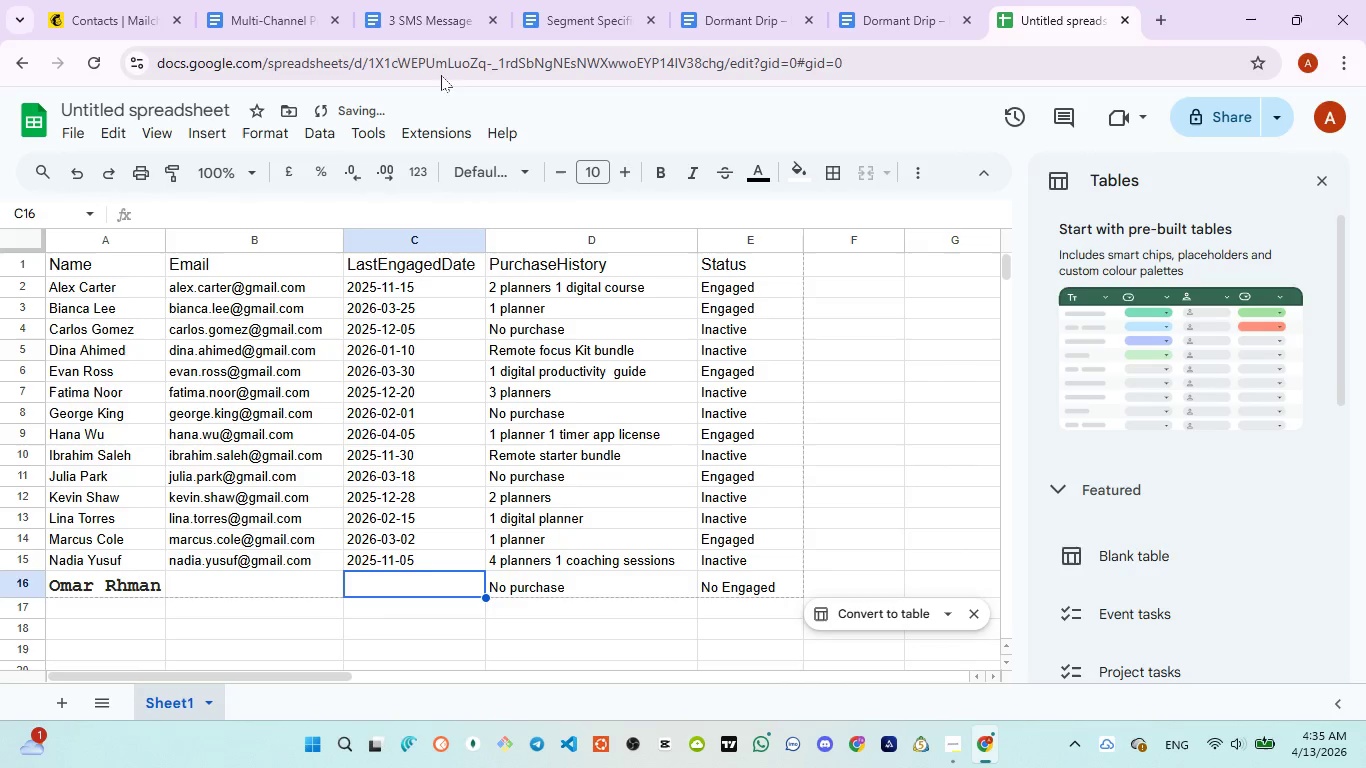 
left_click([417, 26])
 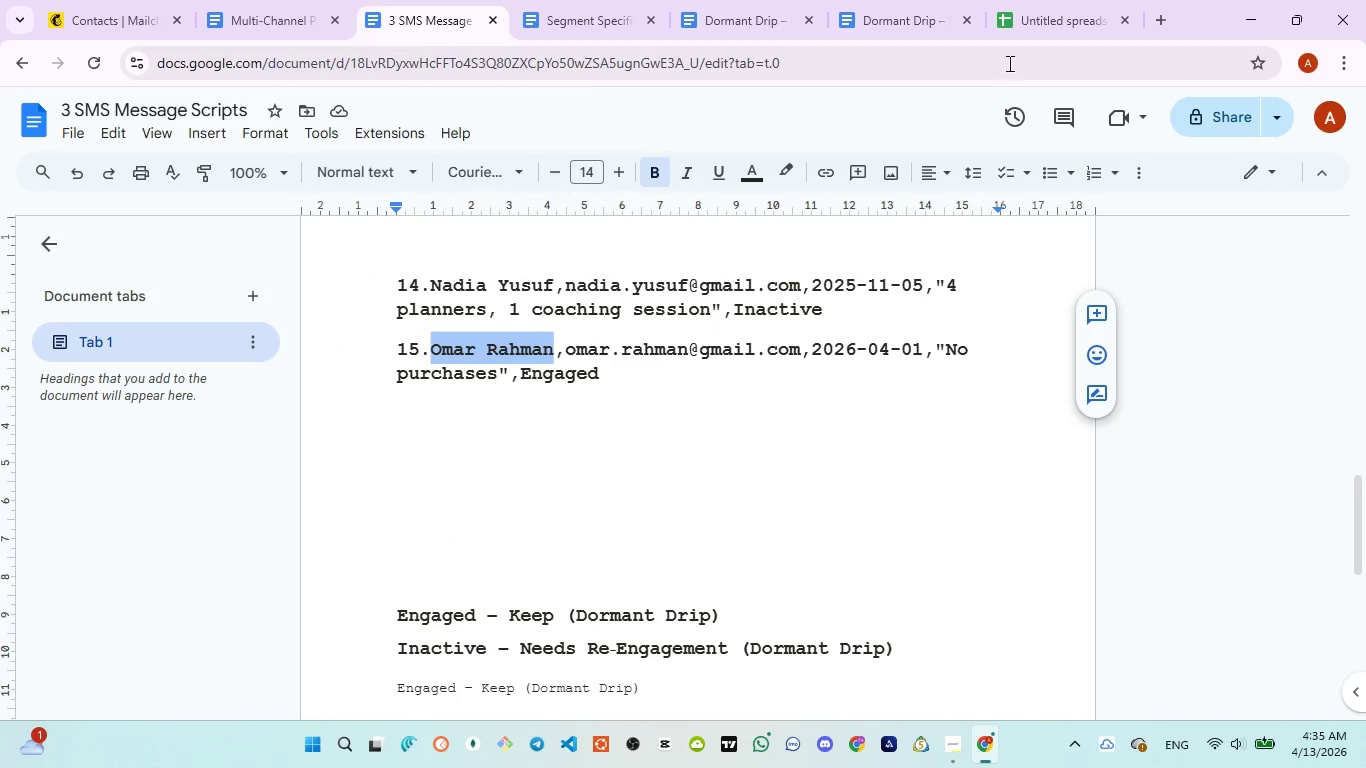 
left_click([1032, 11])
 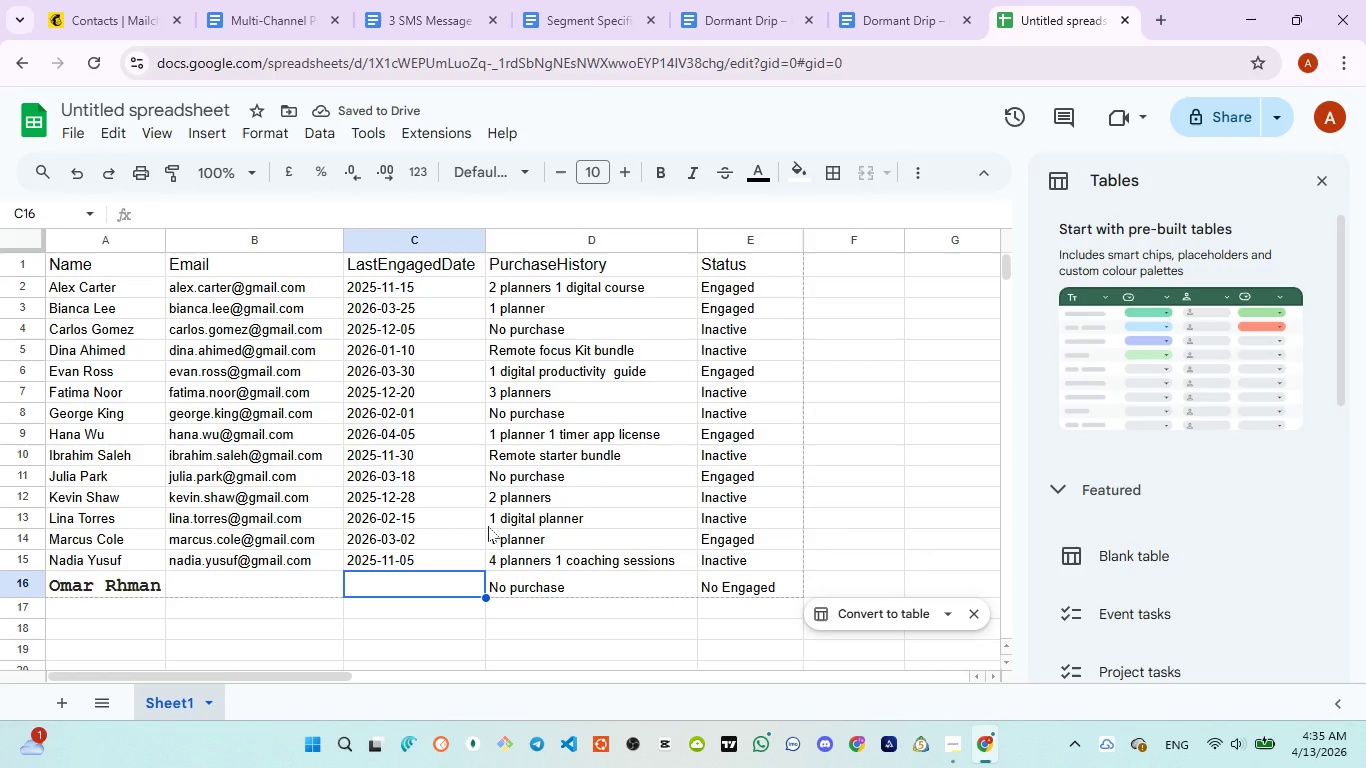 
type('2026-04-01)
 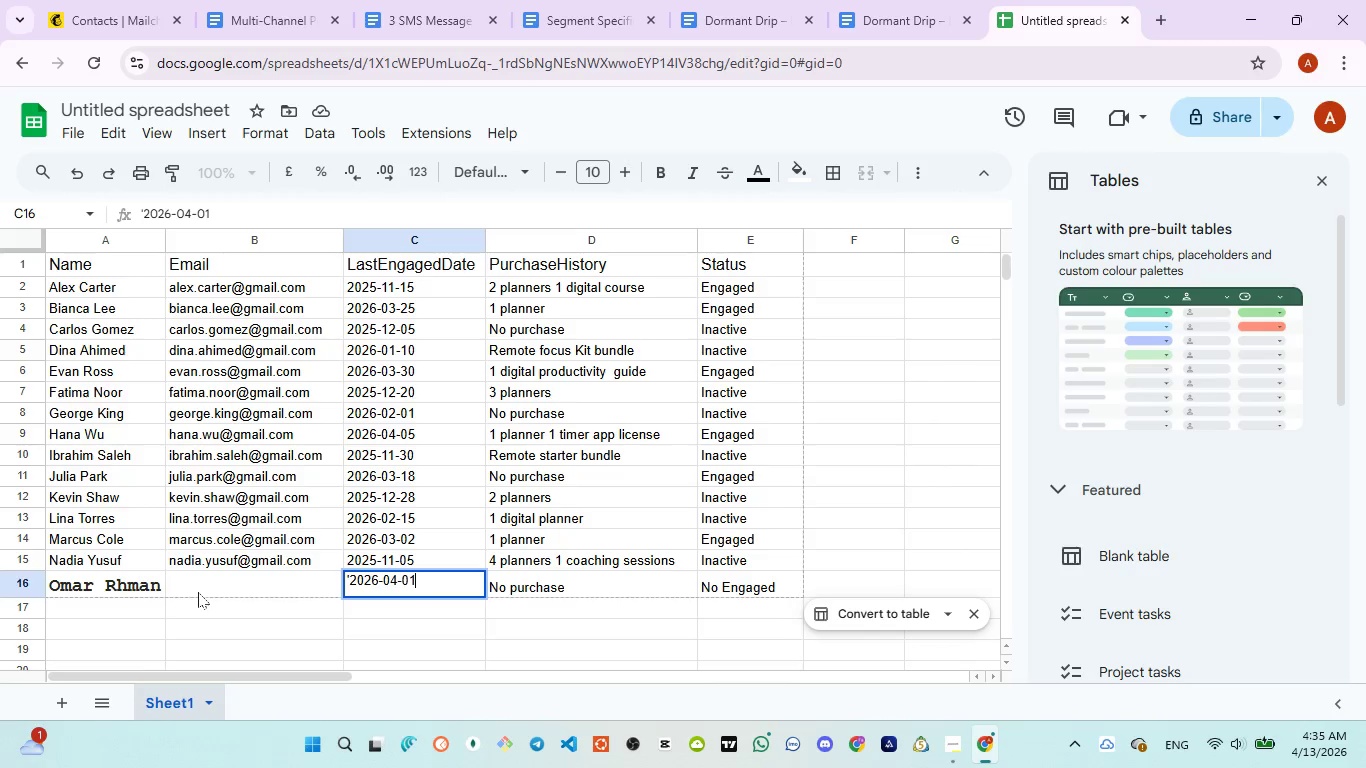 
left_click([207, 588])
 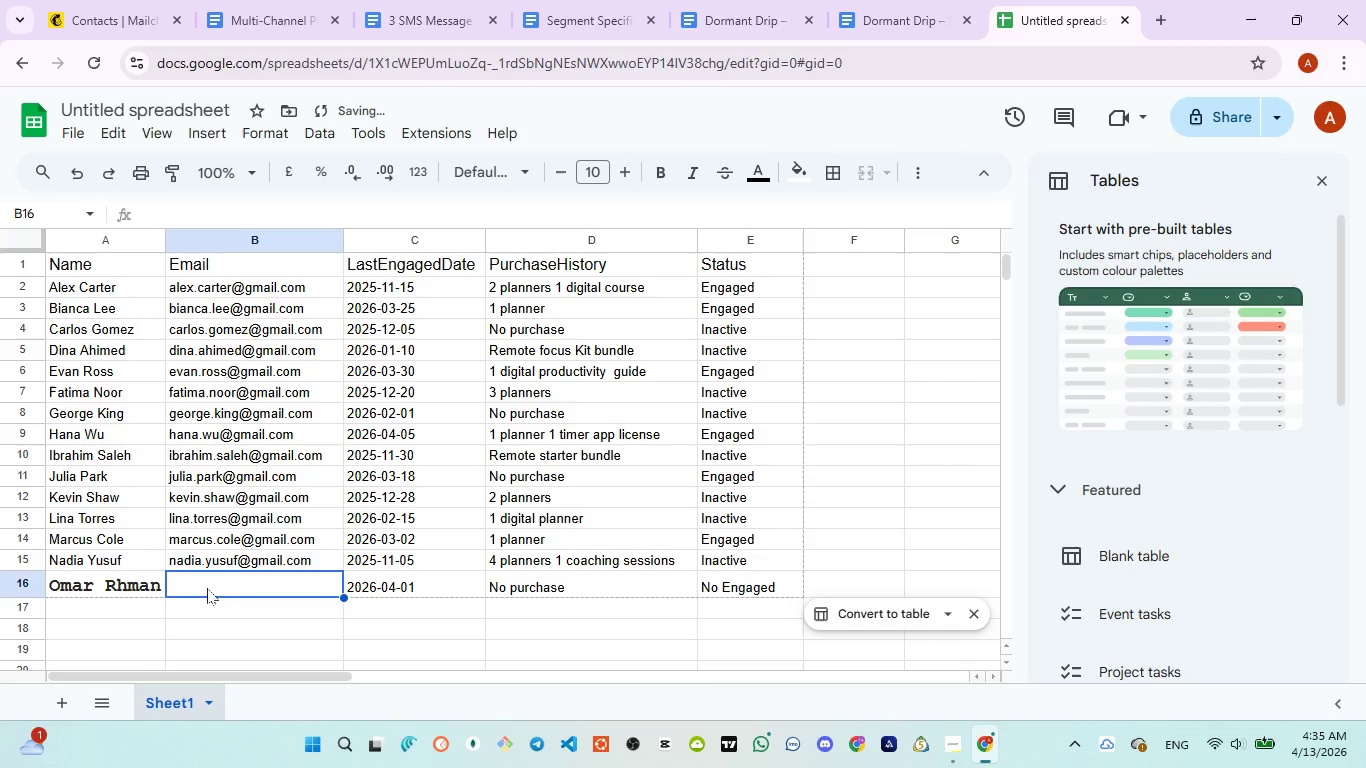 
type(omar.rahman@gmail.com)
 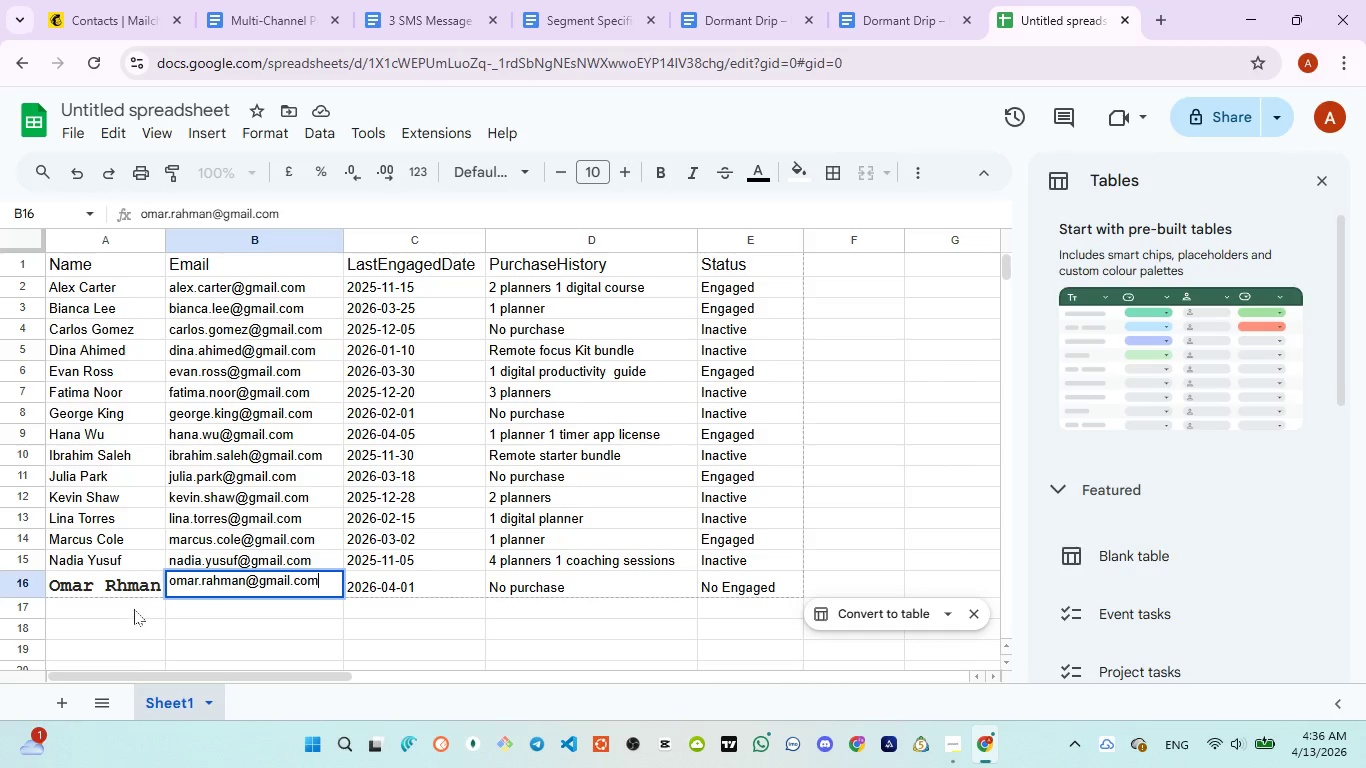 
left_click([129, 612])
 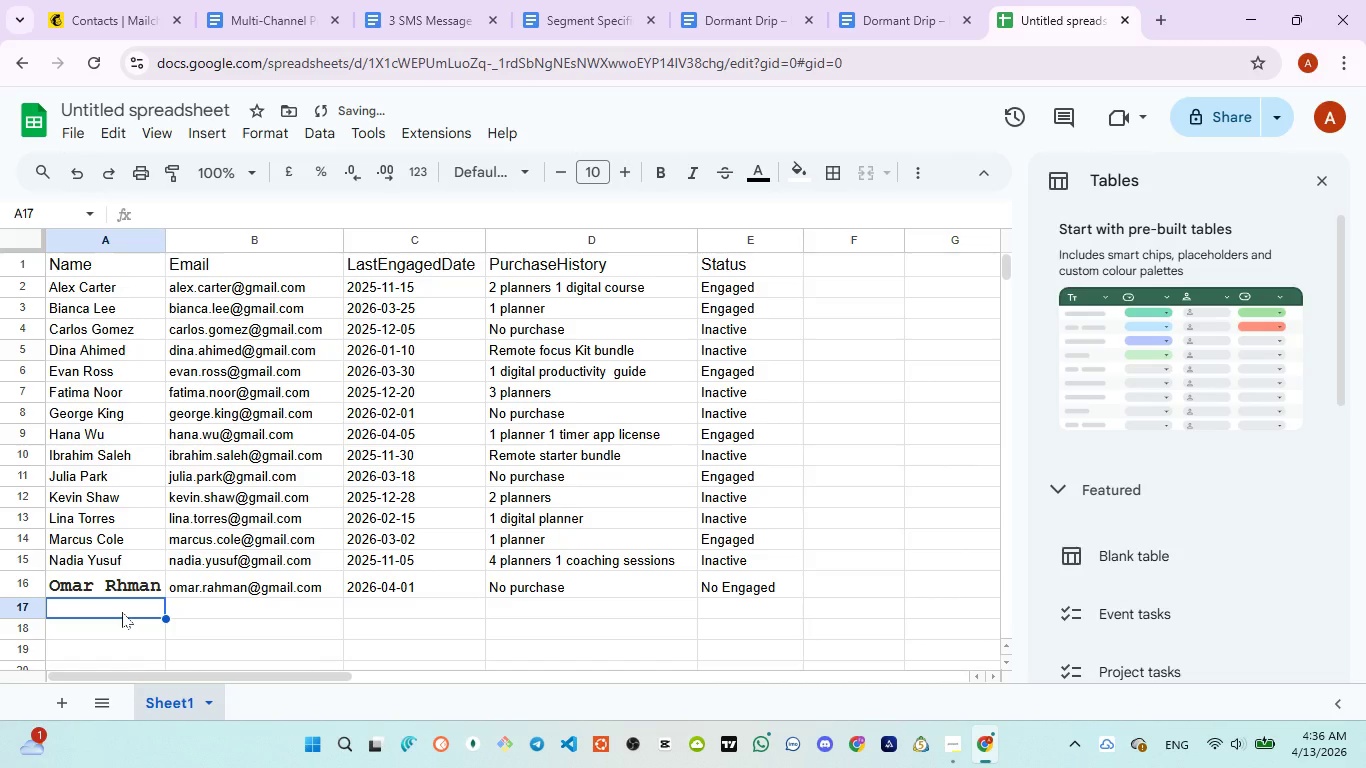 
type(om)
 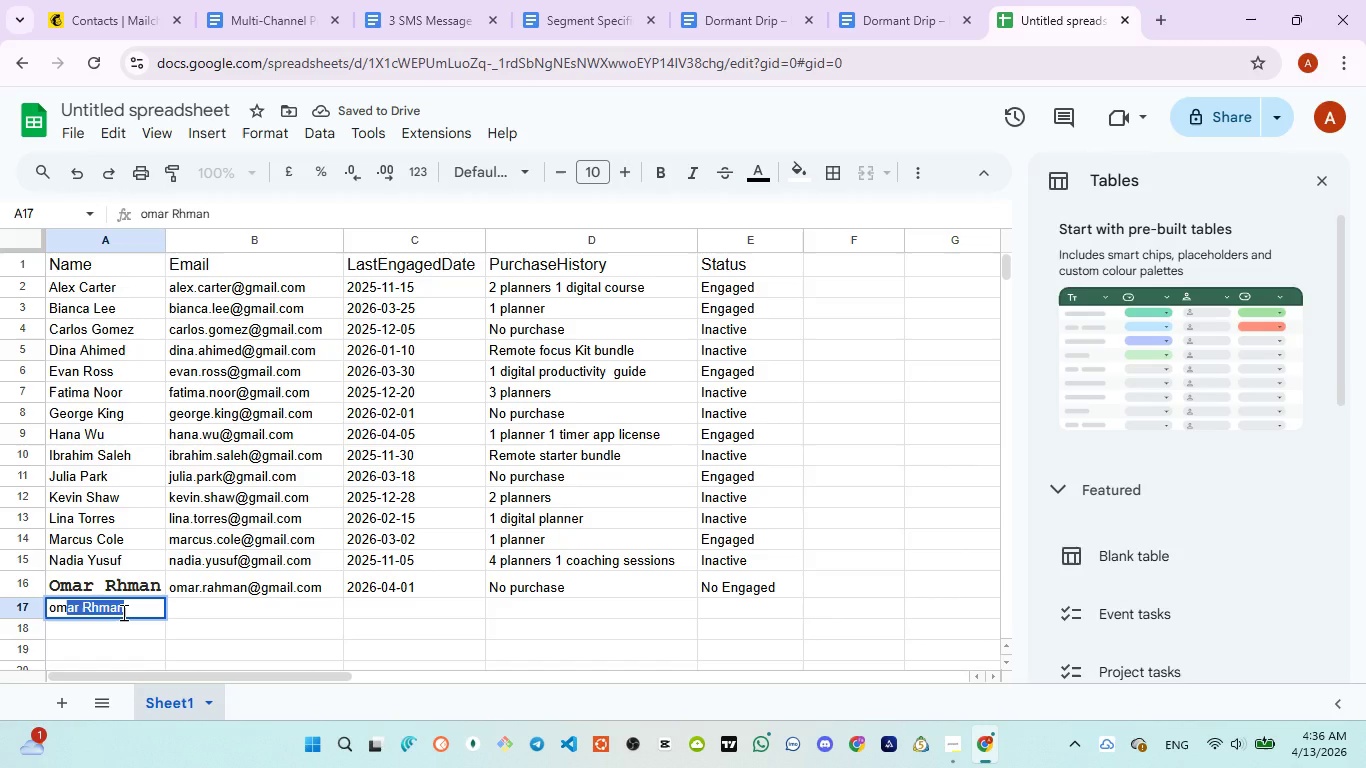 
key(ArrowRight)
 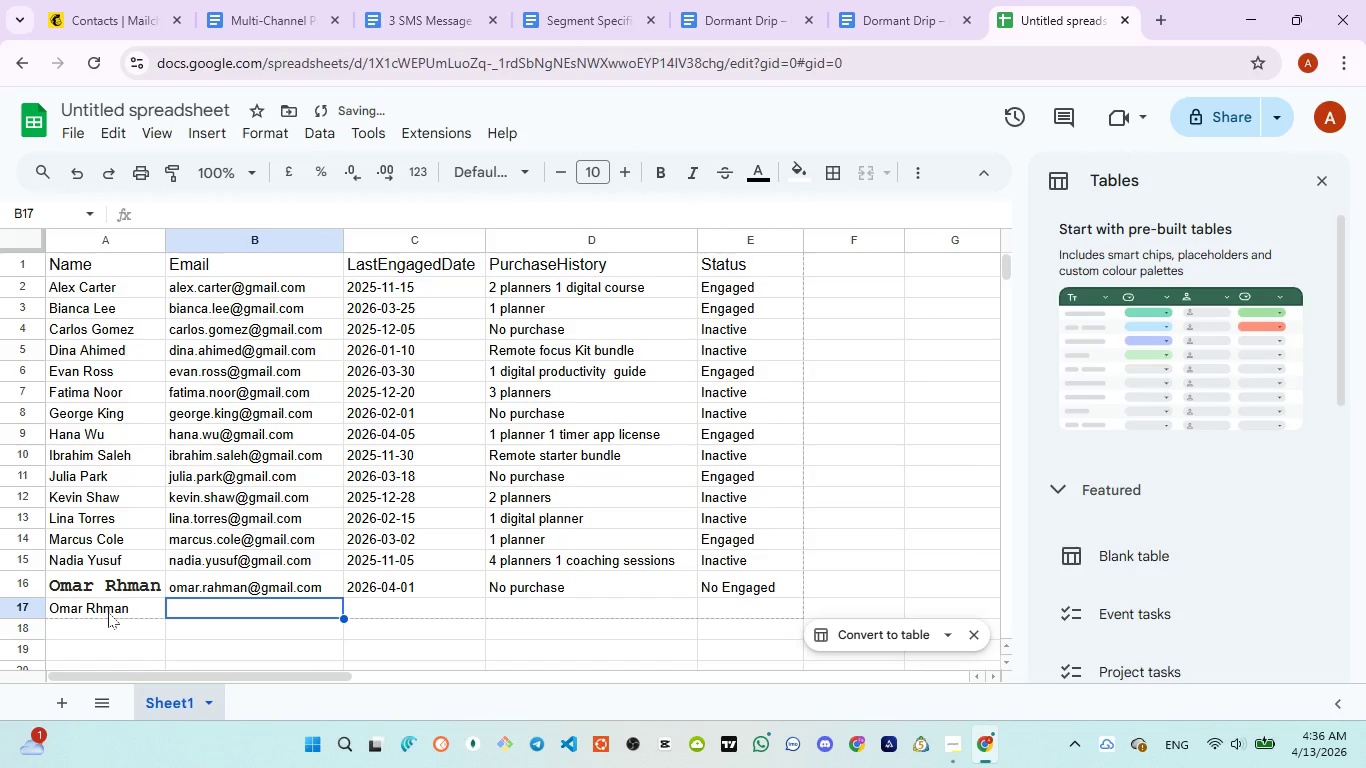 
double_click([108, 612])
 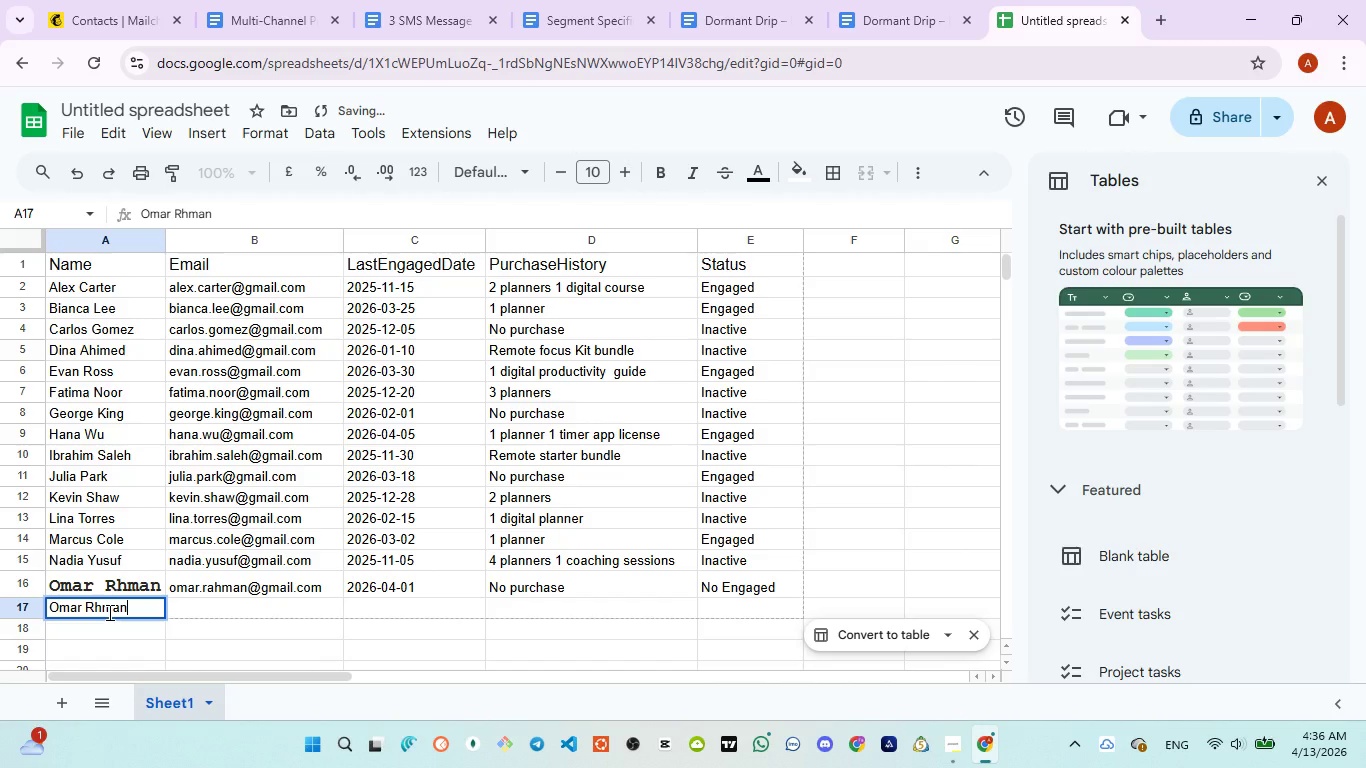 
key(Control+A)
 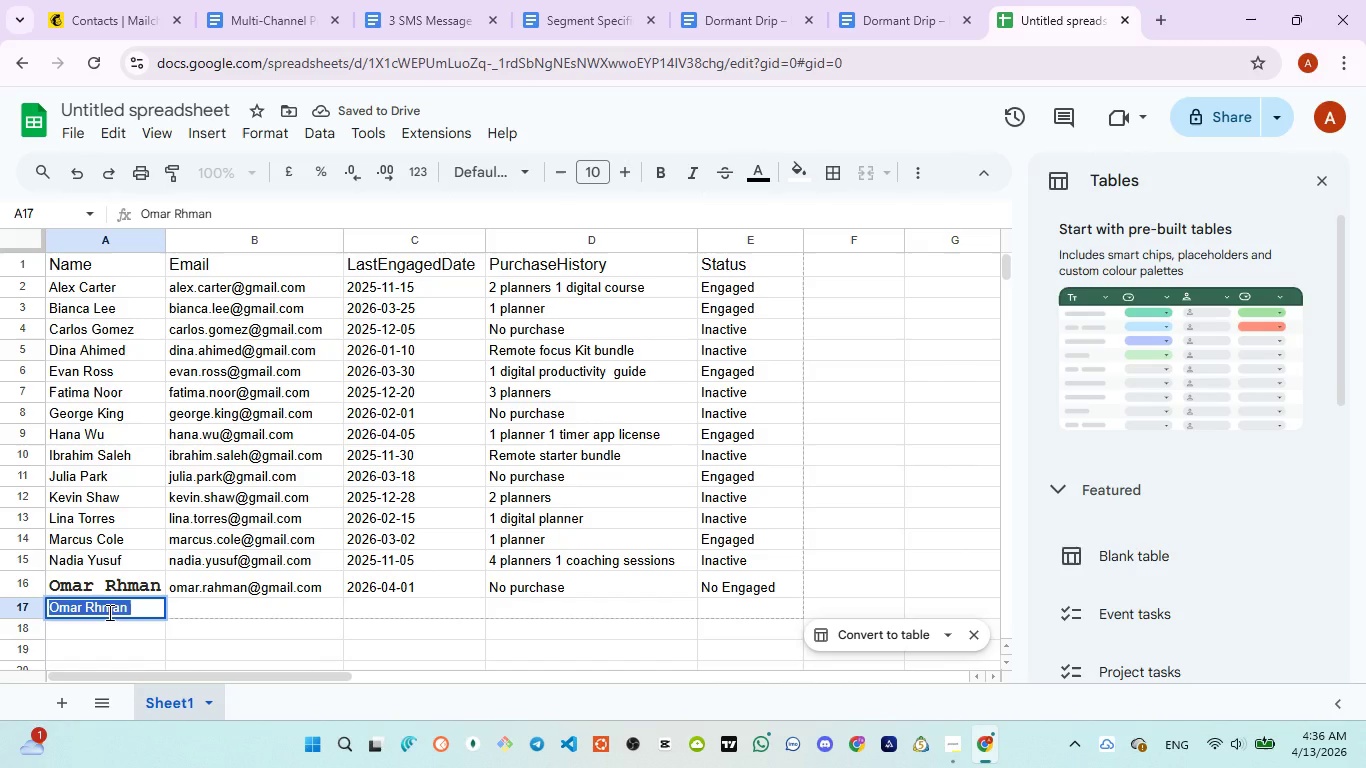 
key(Control+X)
 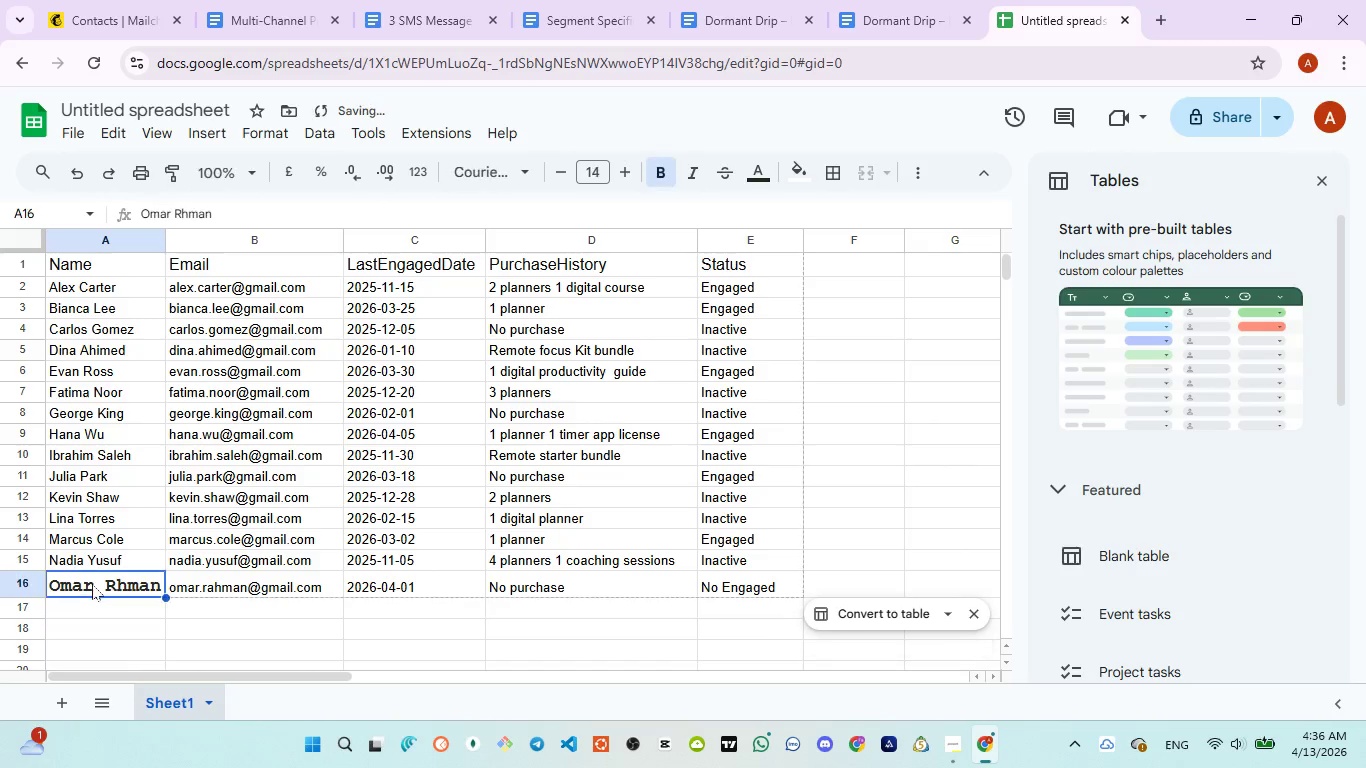 
double_click([92, 584])
 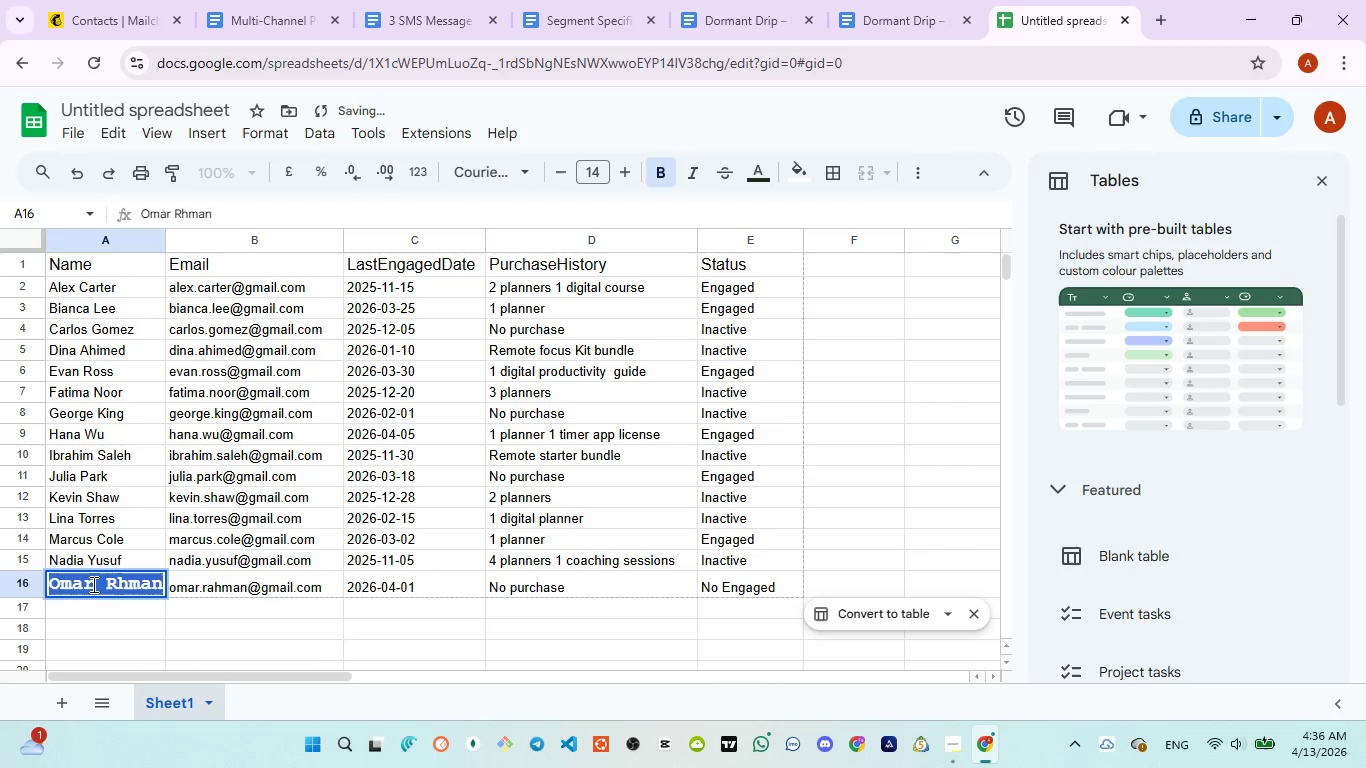 
triple_click([92, 584])
 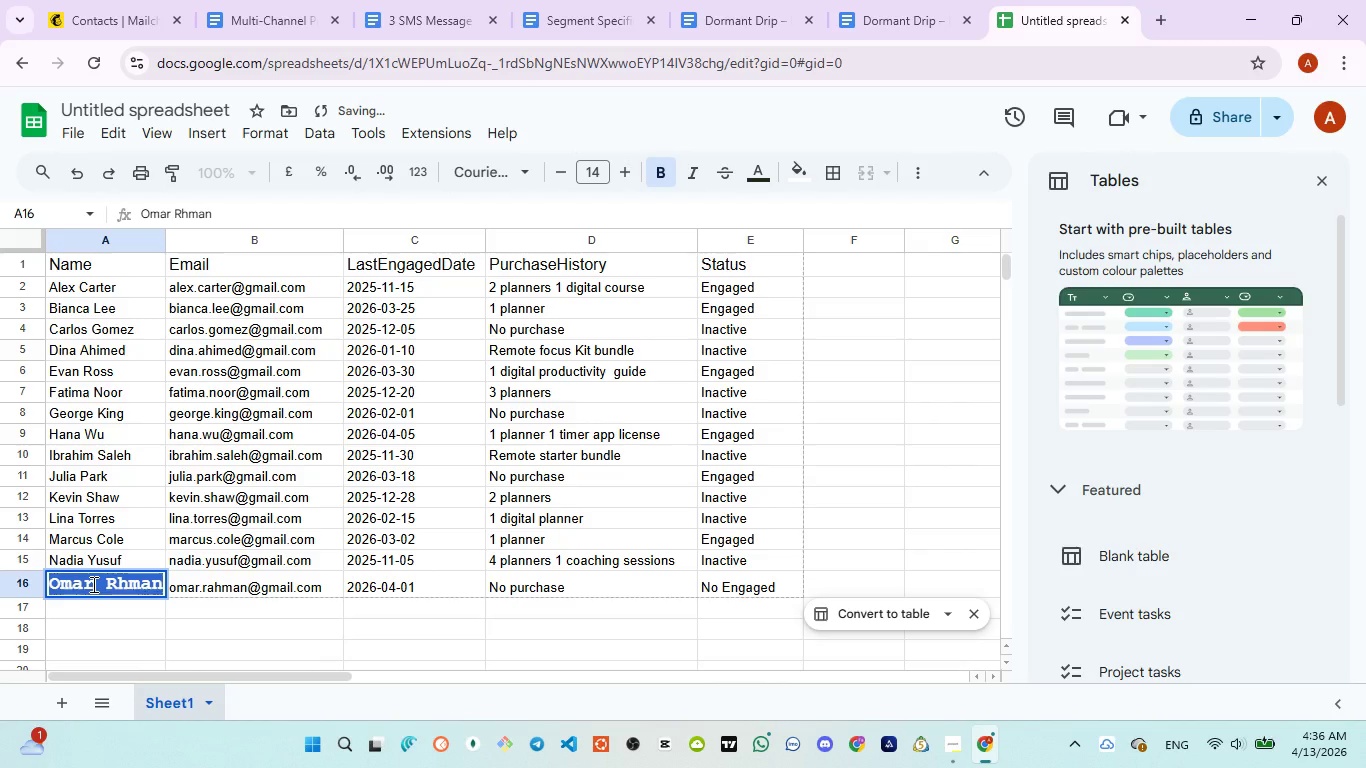 
key(Control+V)
 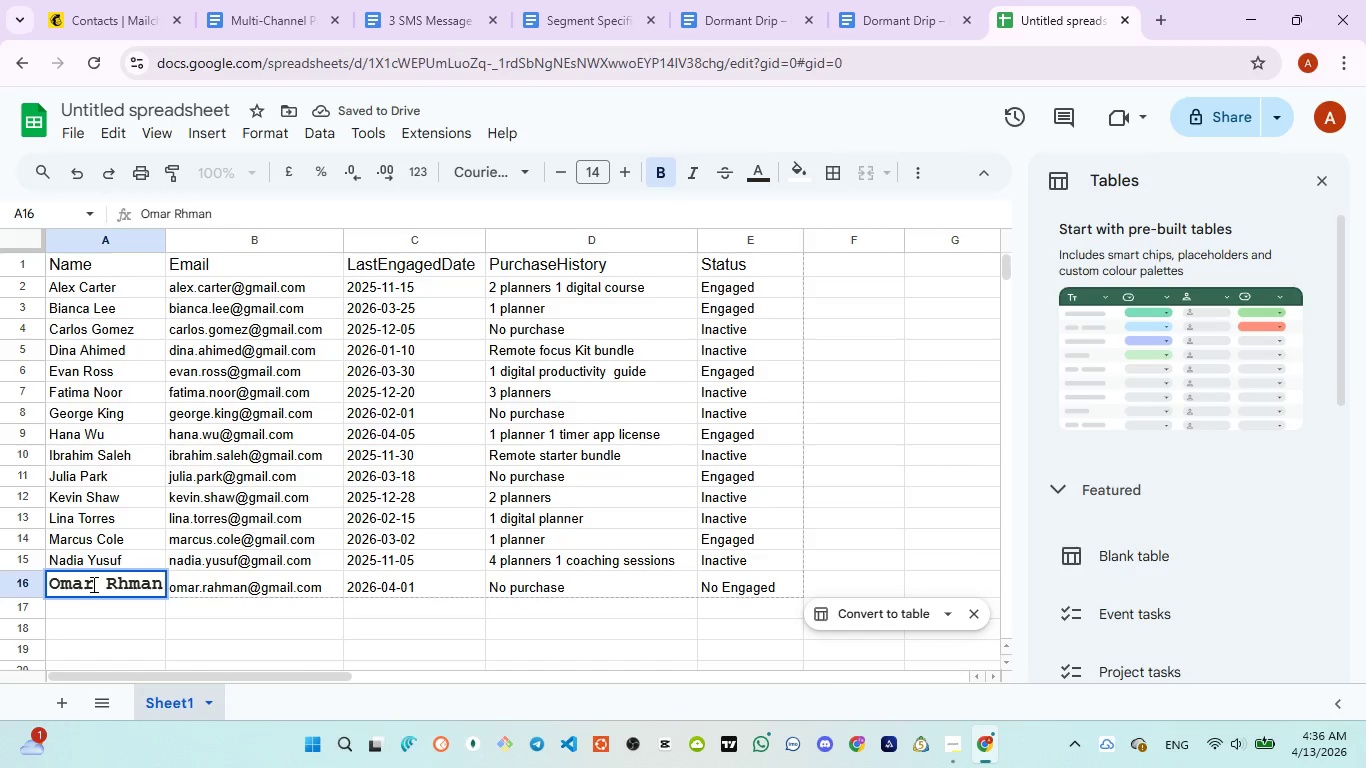 
key(Control+Z)
 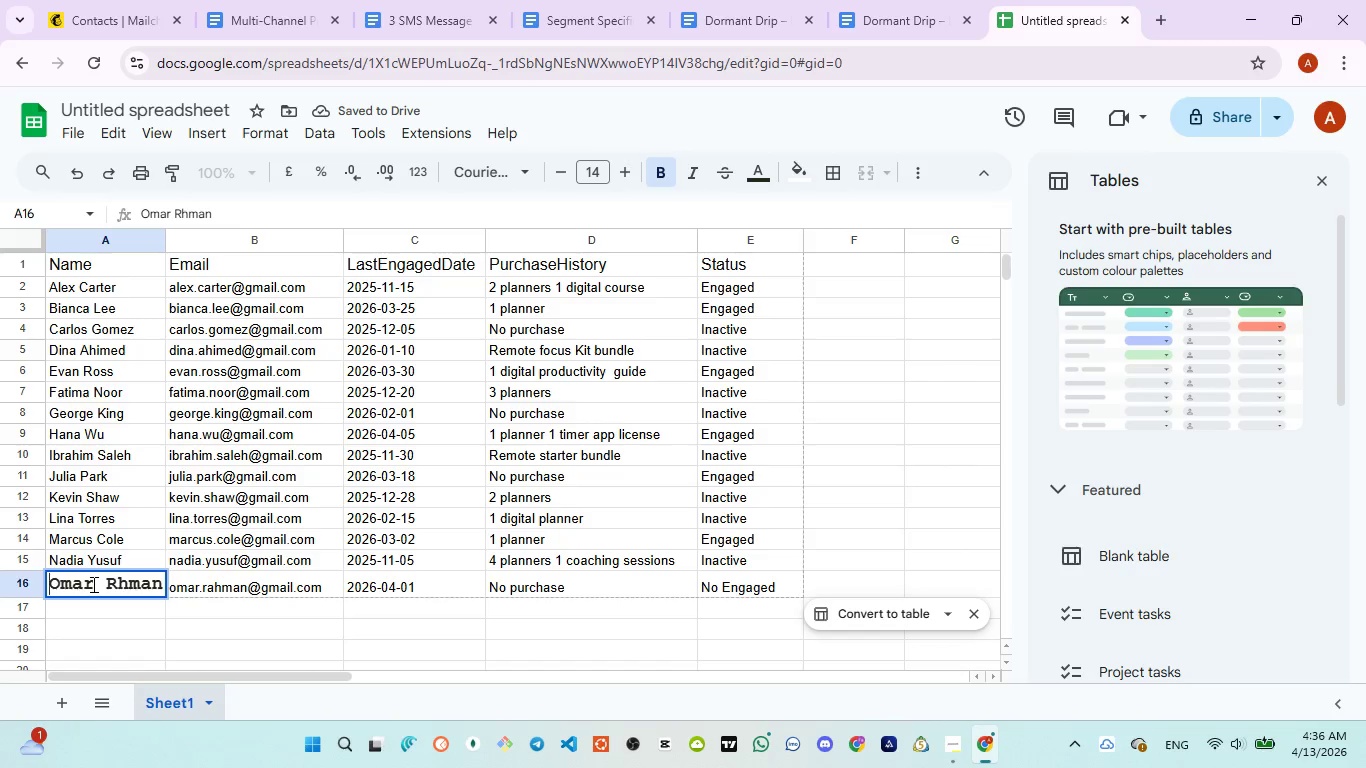 
left_click([92, 584])
 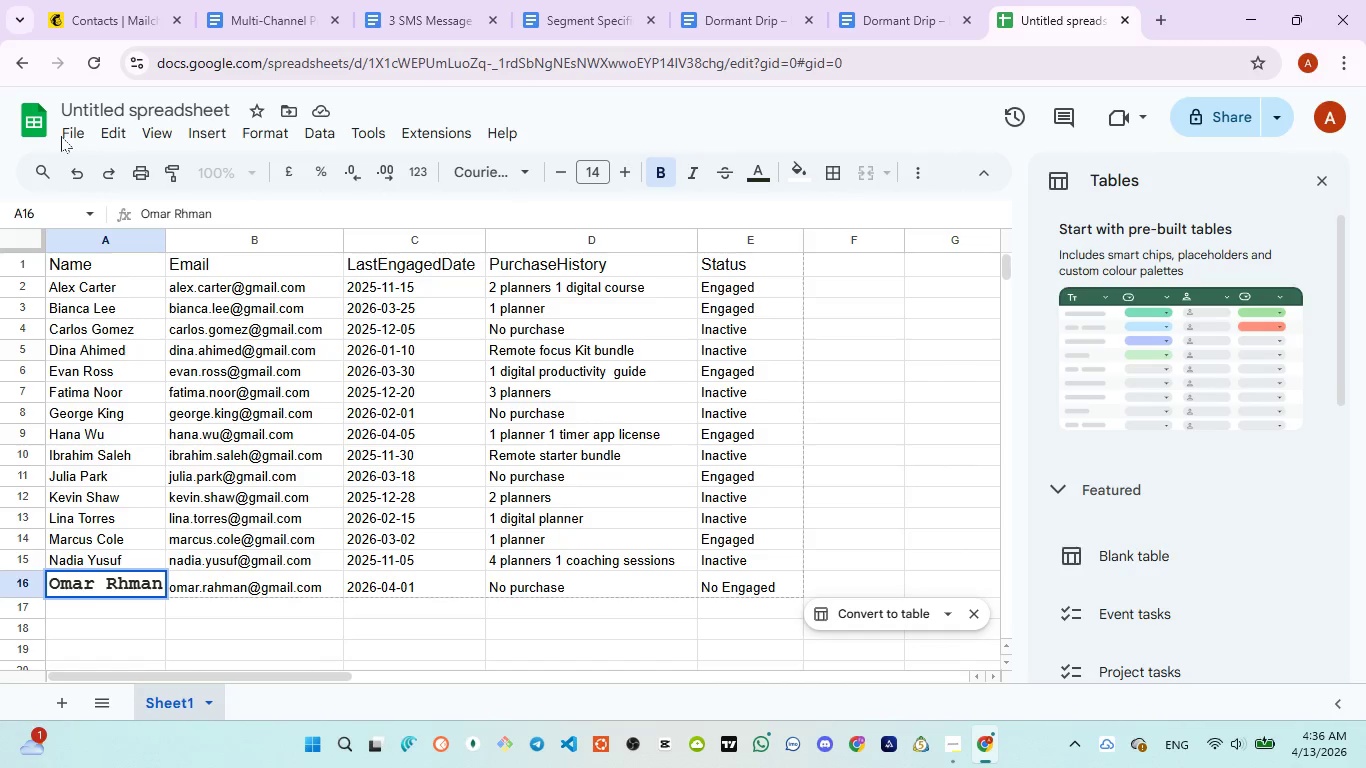 
hold_key(key=ControlLeft, duration=0.59)
 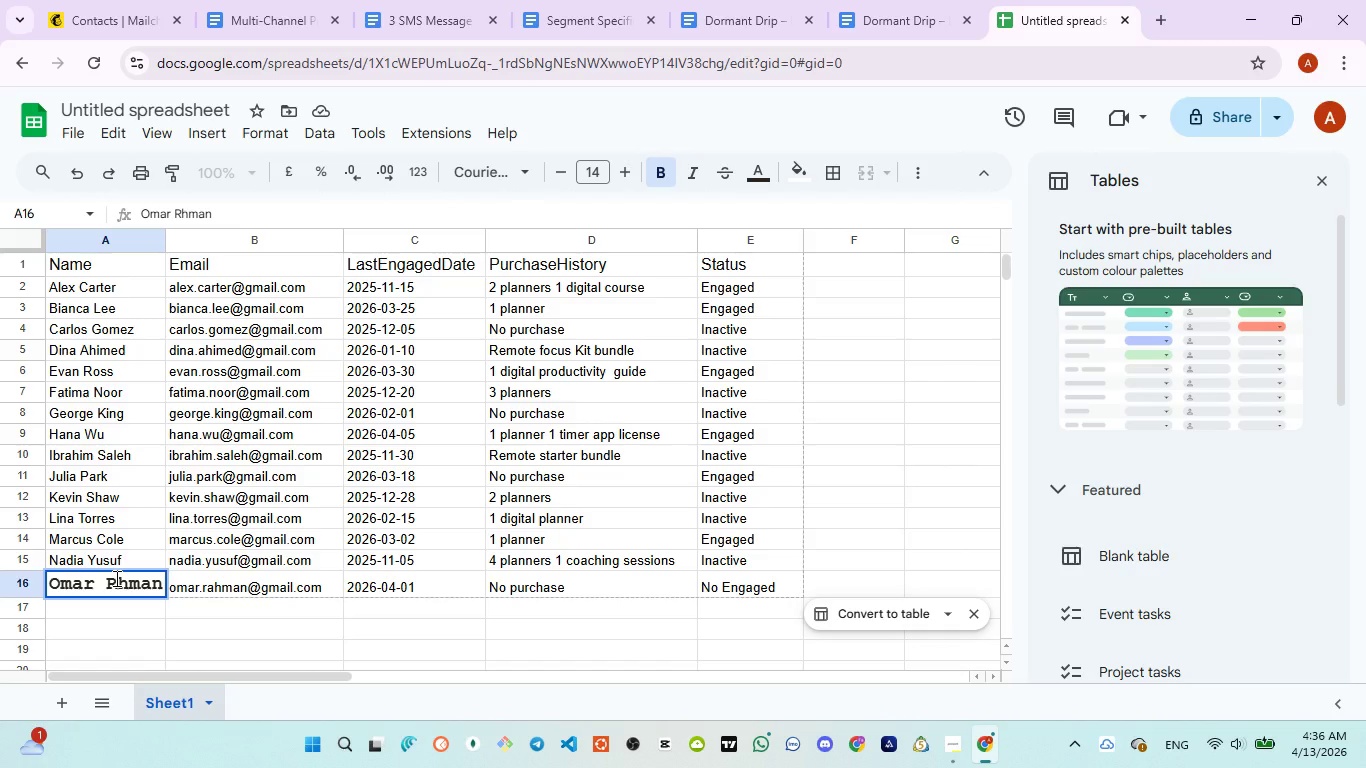 
left_click([115, 578])
 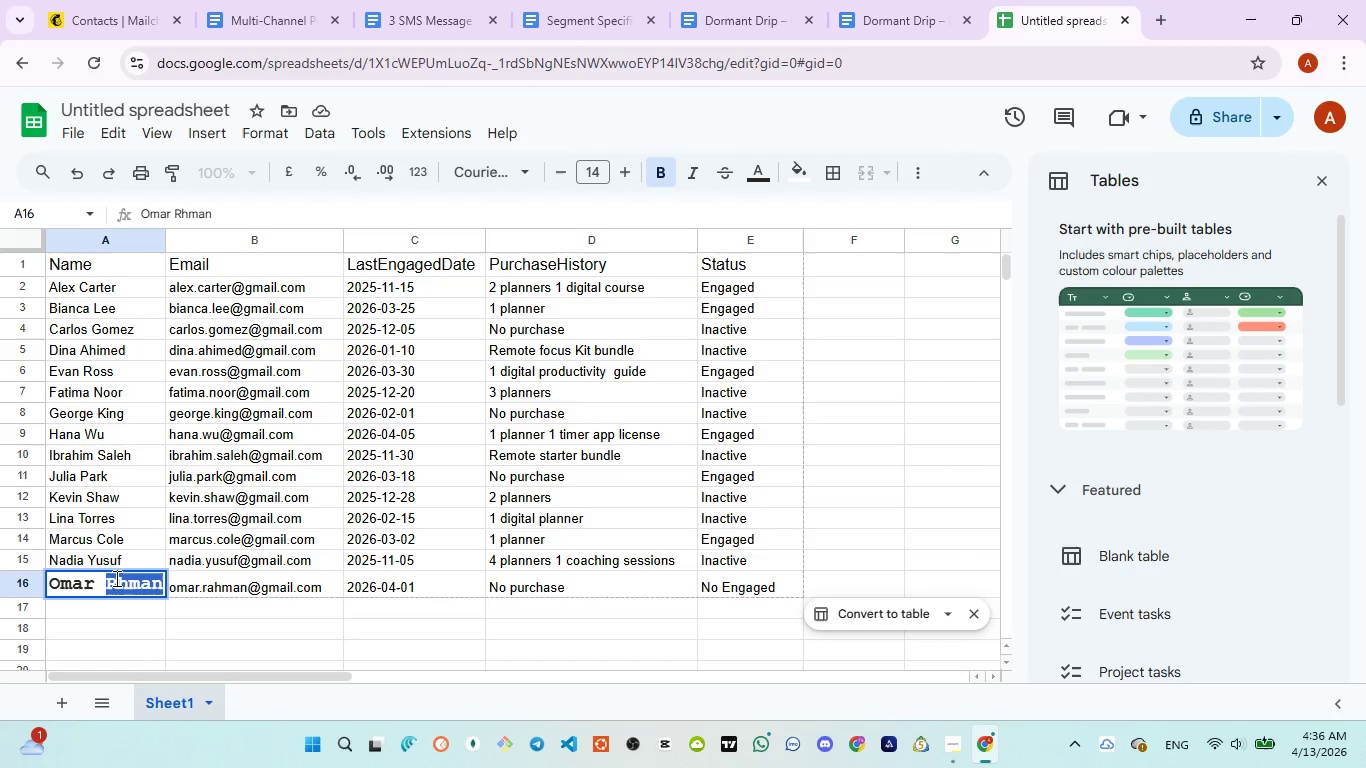 
double_click([115, 578])
 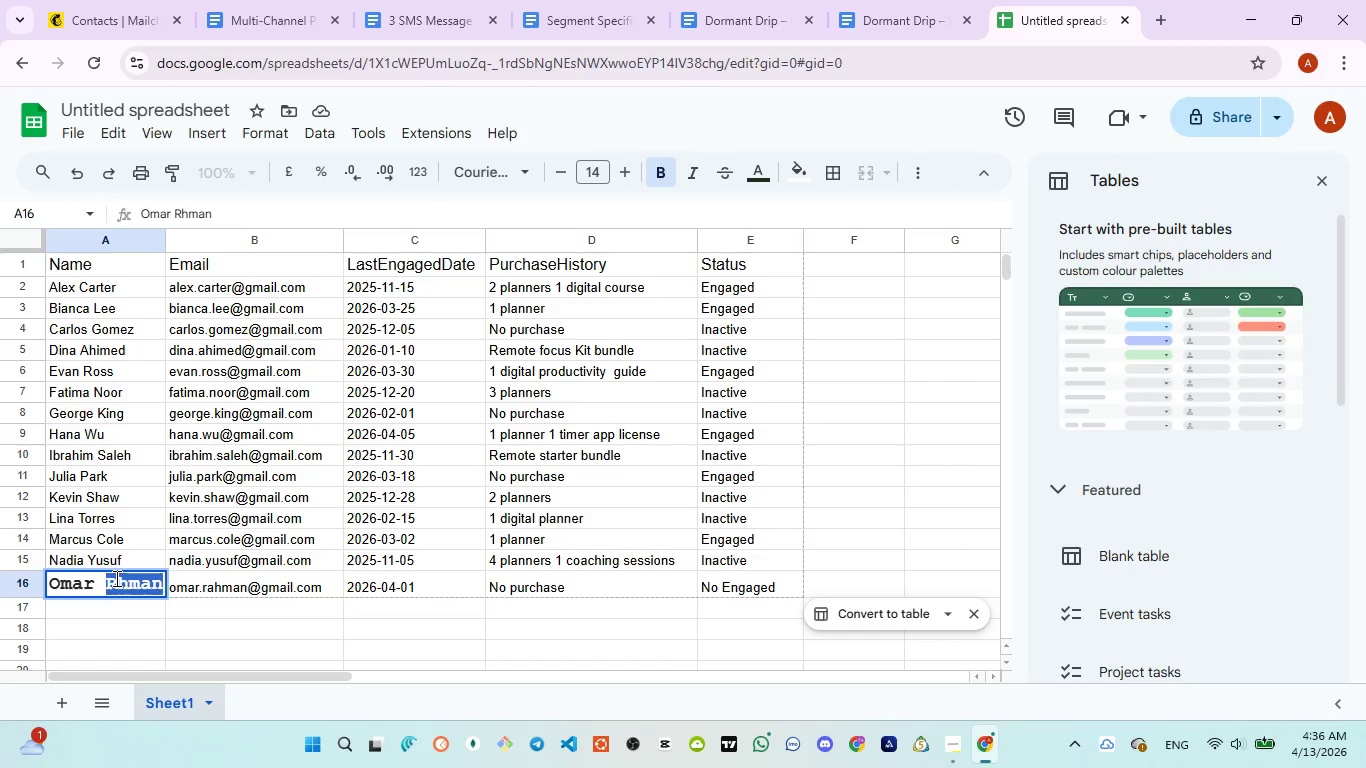 
key(Control+A)
 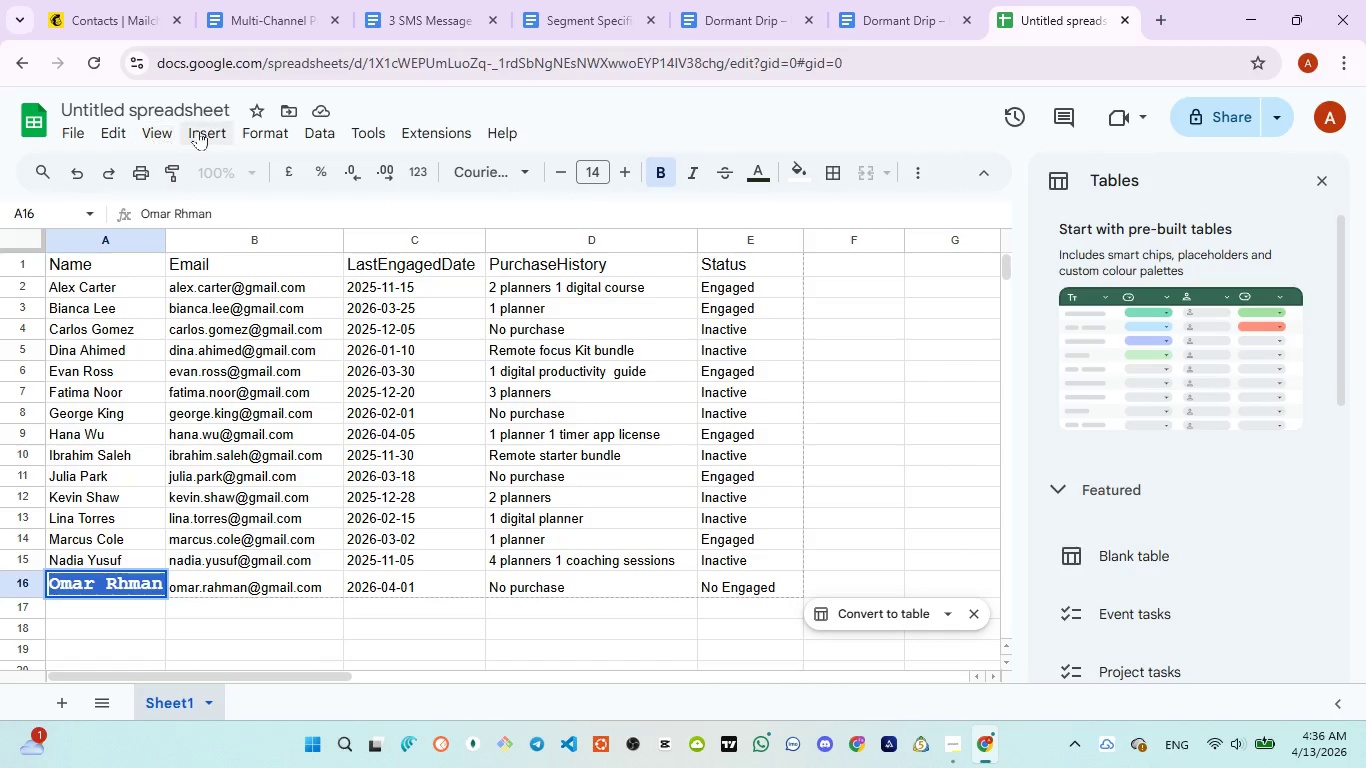 
left_click([264, 121])
 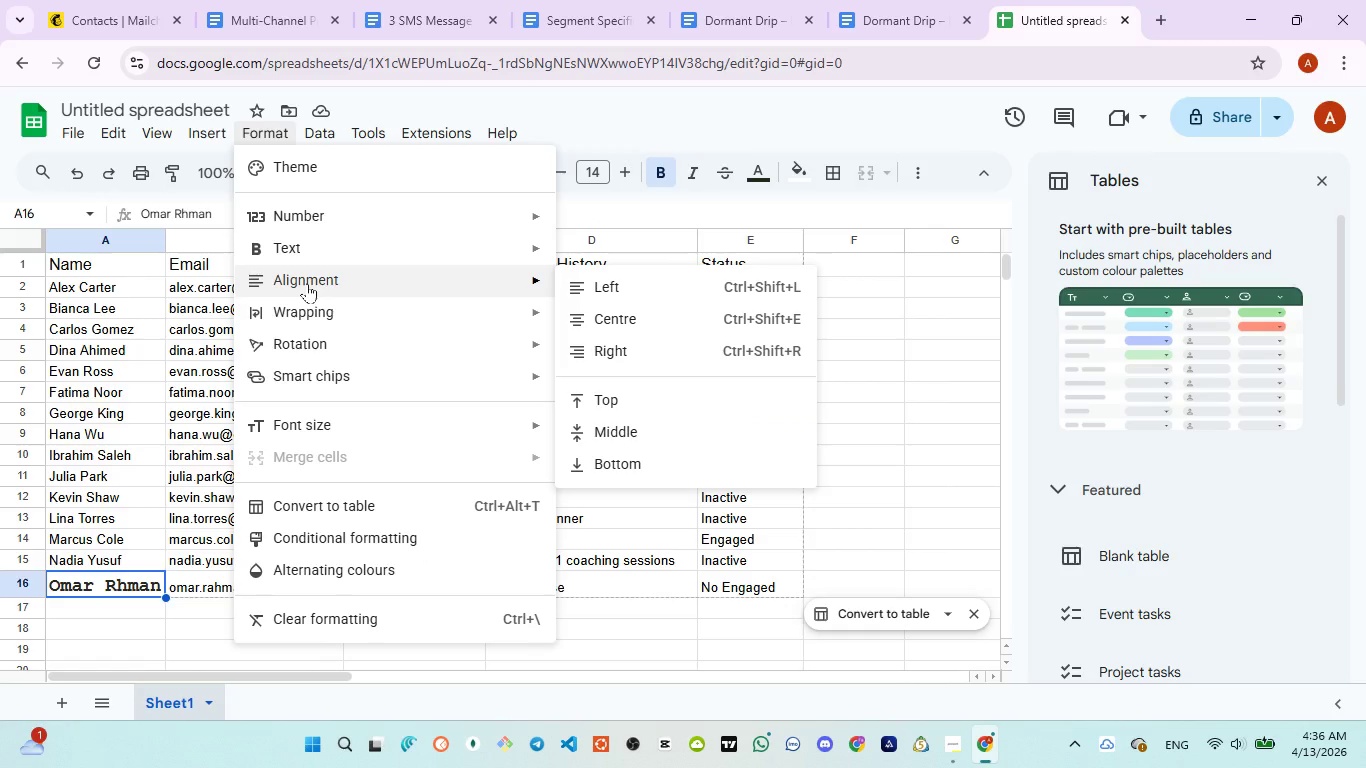 
wait(15.31)
 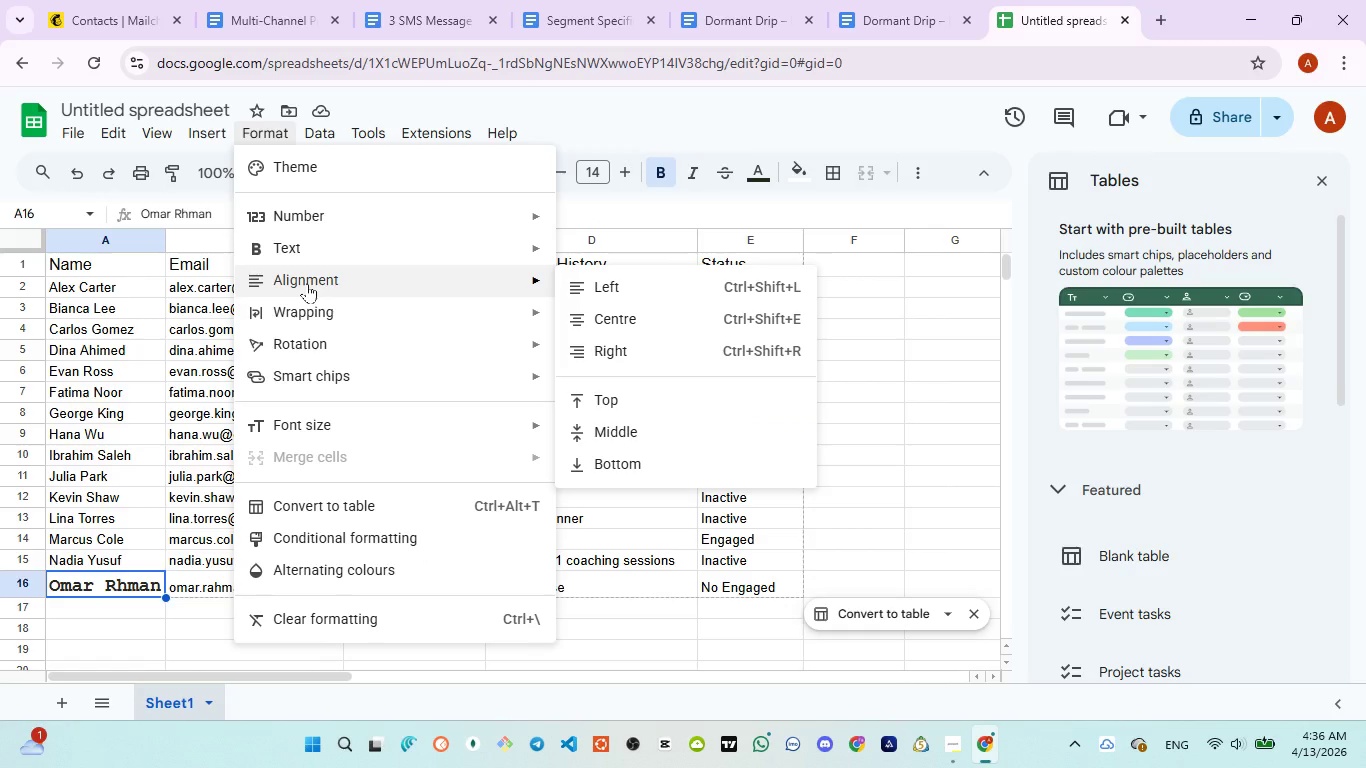 
left_click([603, 557])
 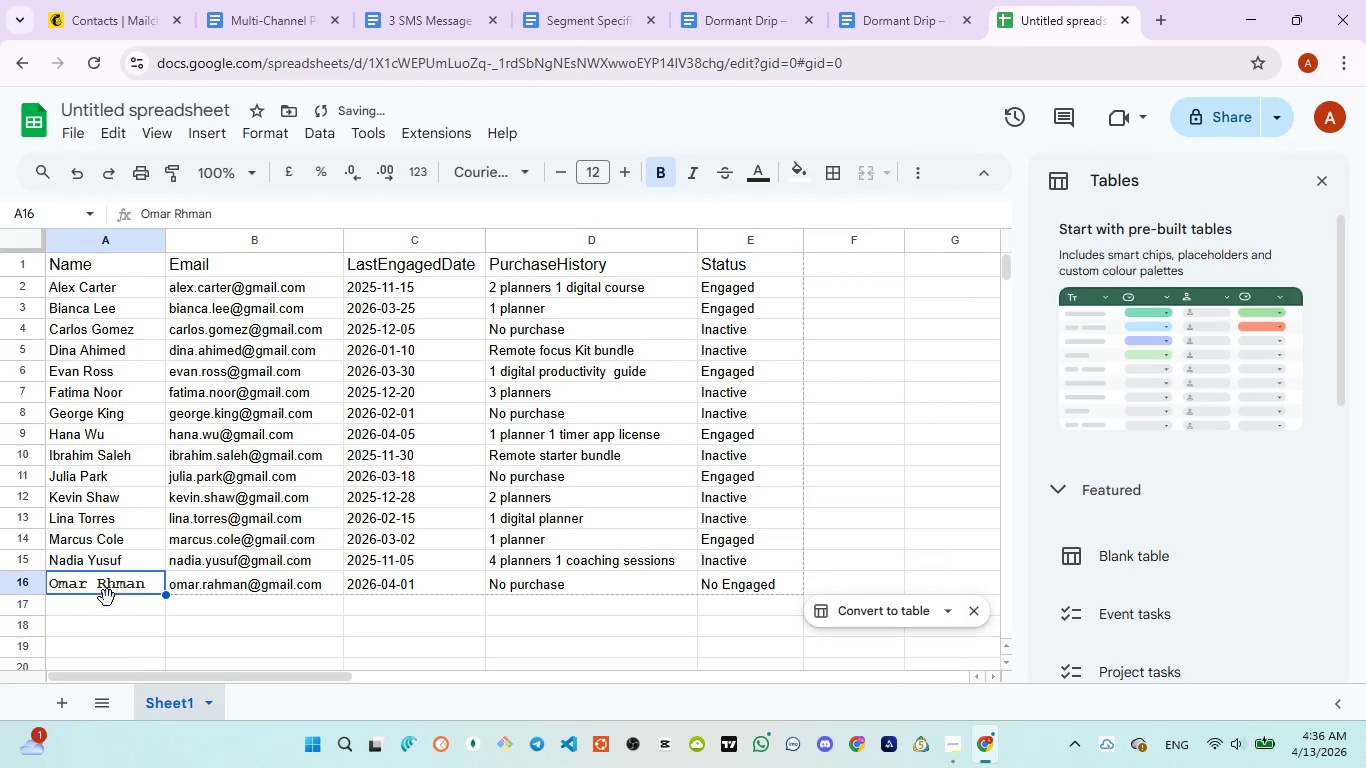 
left_click([105, 600])
 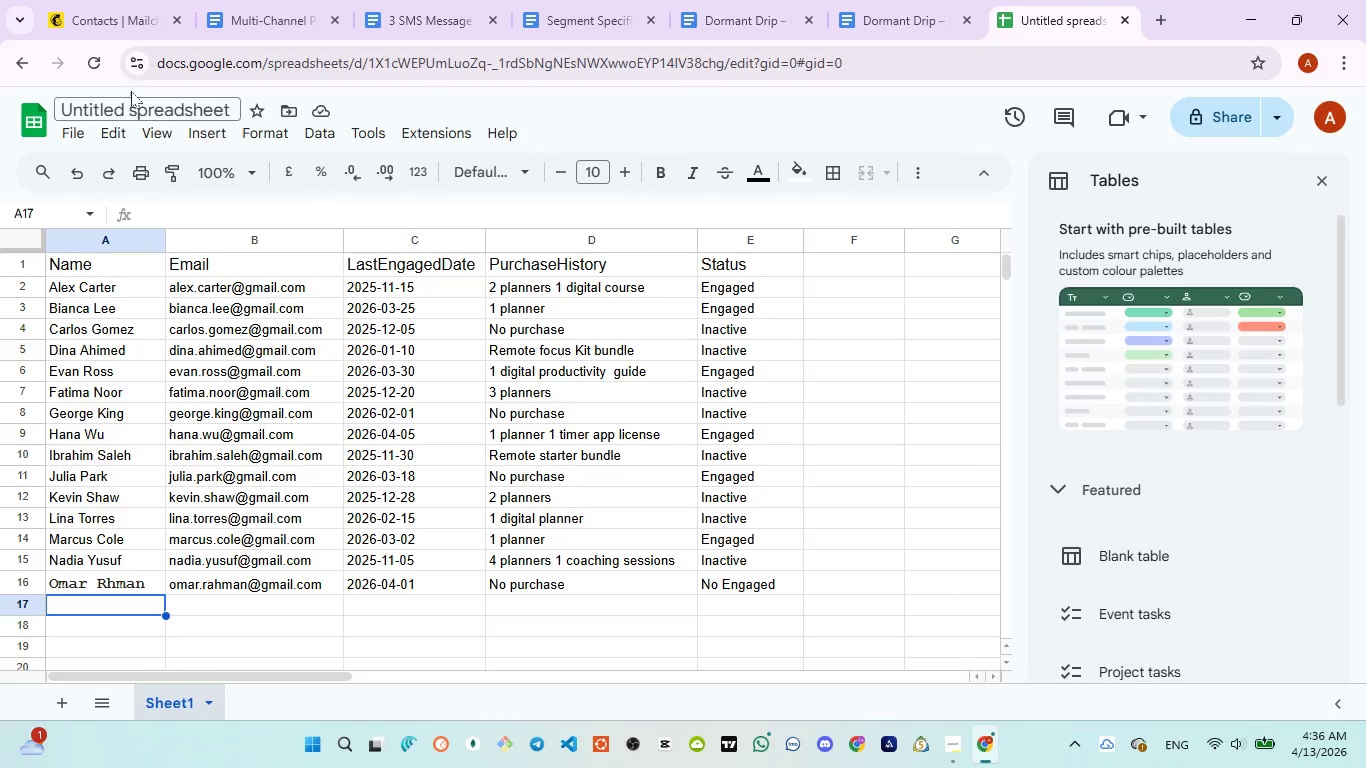 
wait(6.72)
 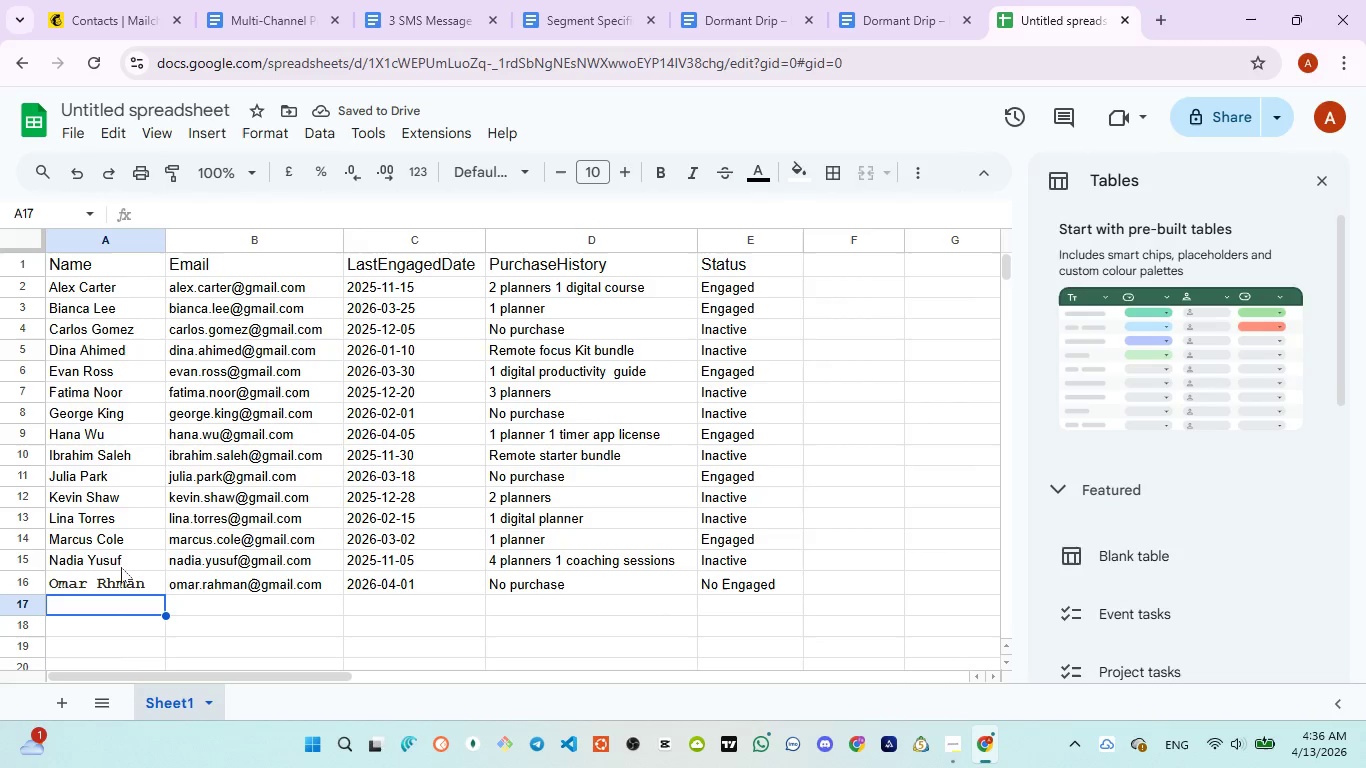 
left_click([253, 25])
 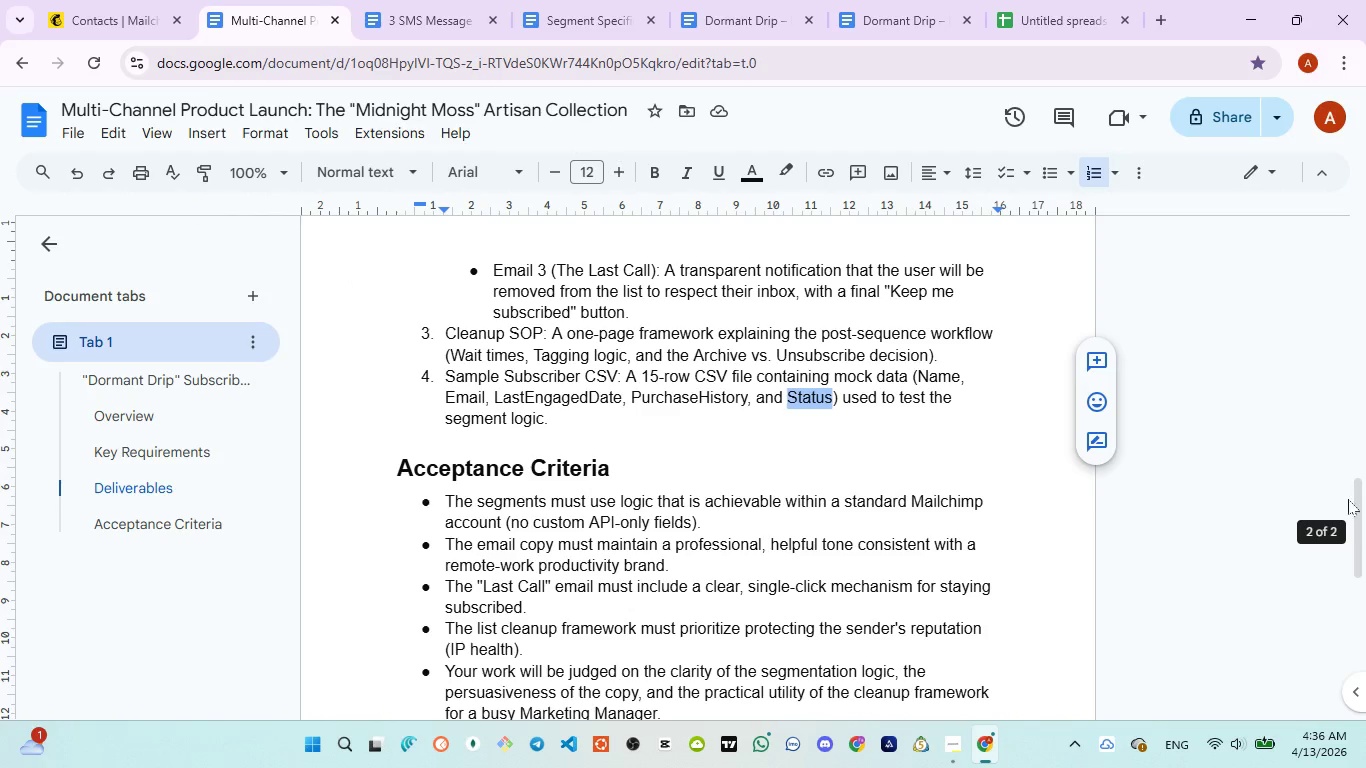 
left_click_drag(start_coordinate=[1351, 500], to_coordinate=[1356, 512])
 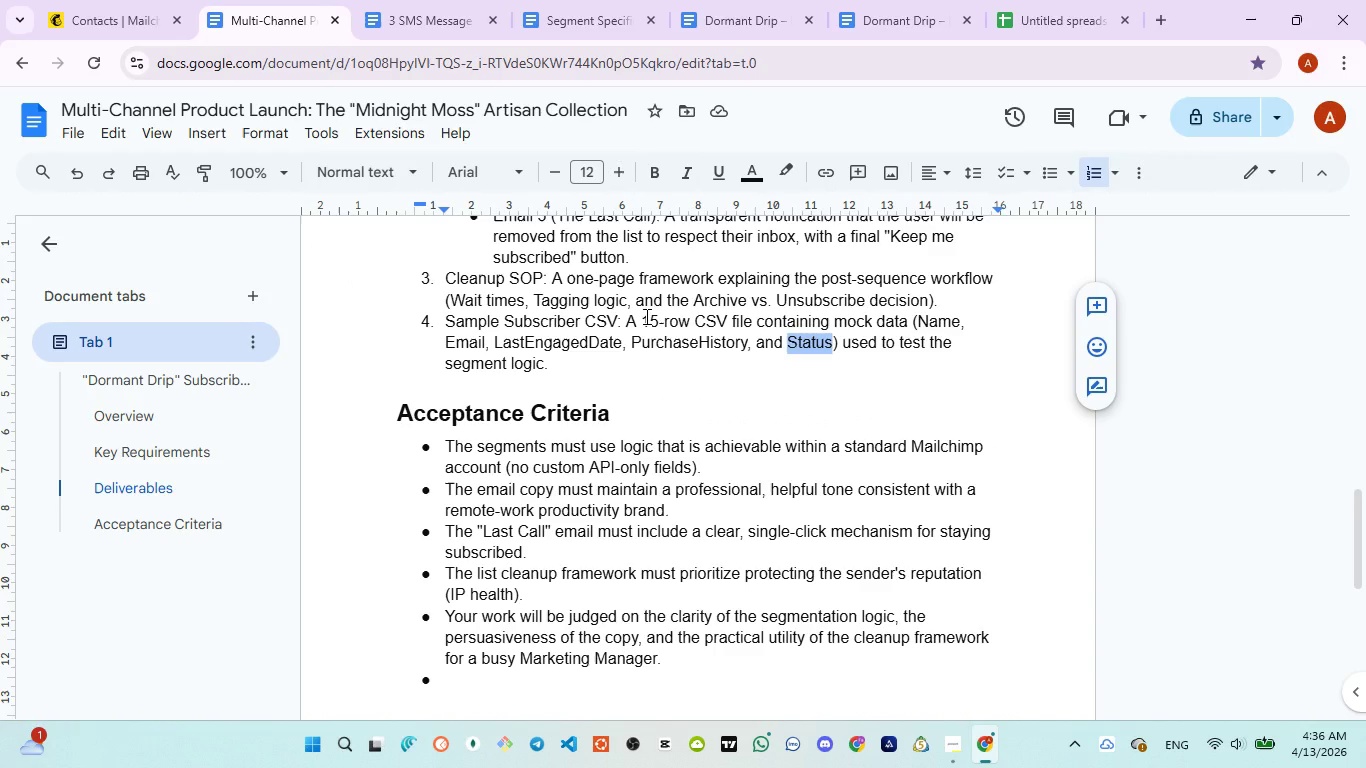 
double_click([645, 316])
 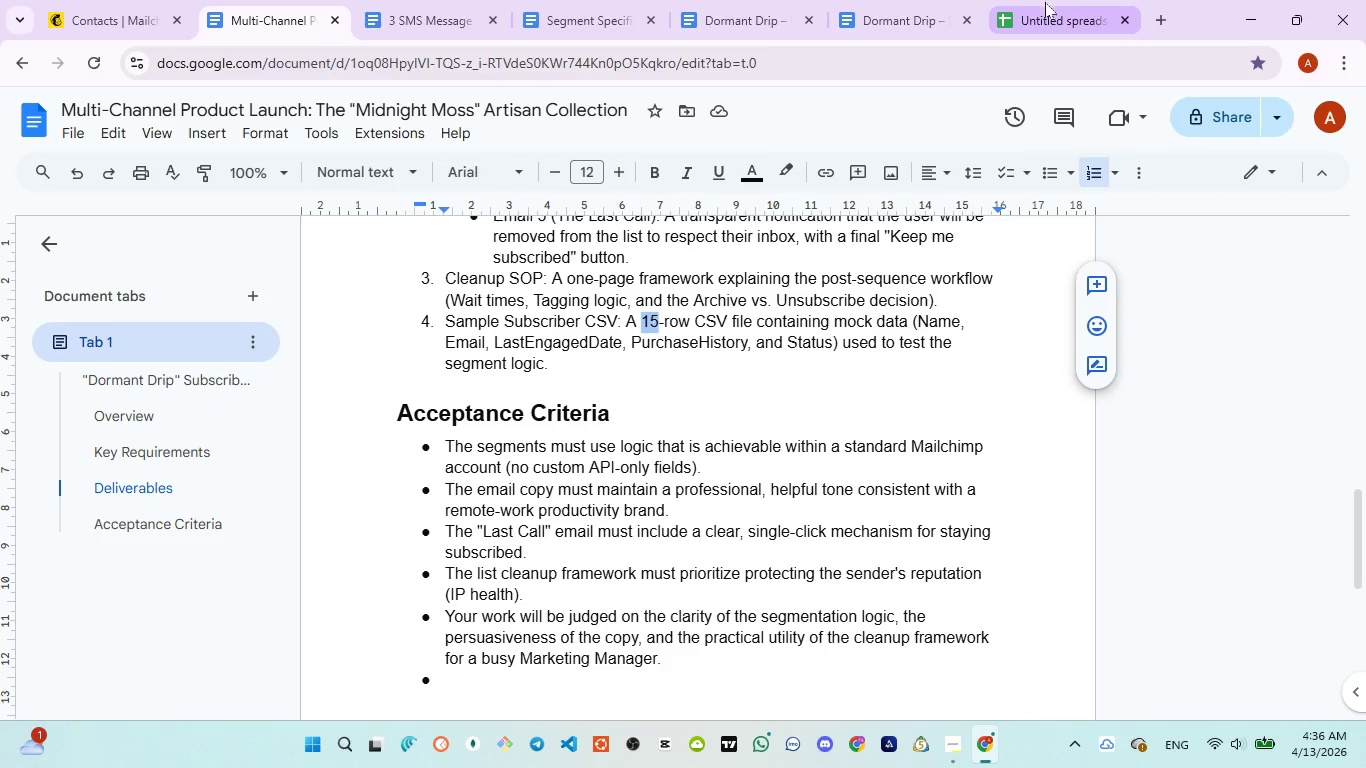 
left_click([1037, 28])
 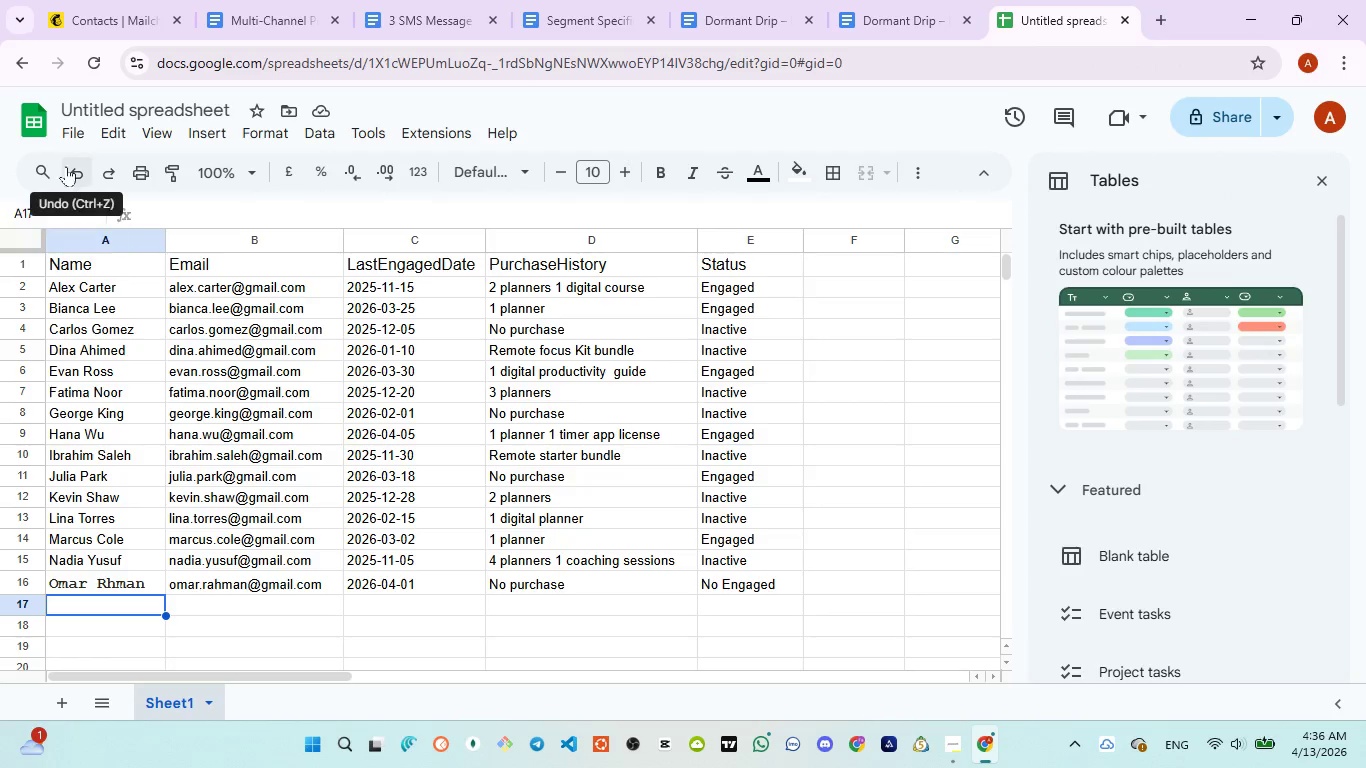 
wait(6.55)
 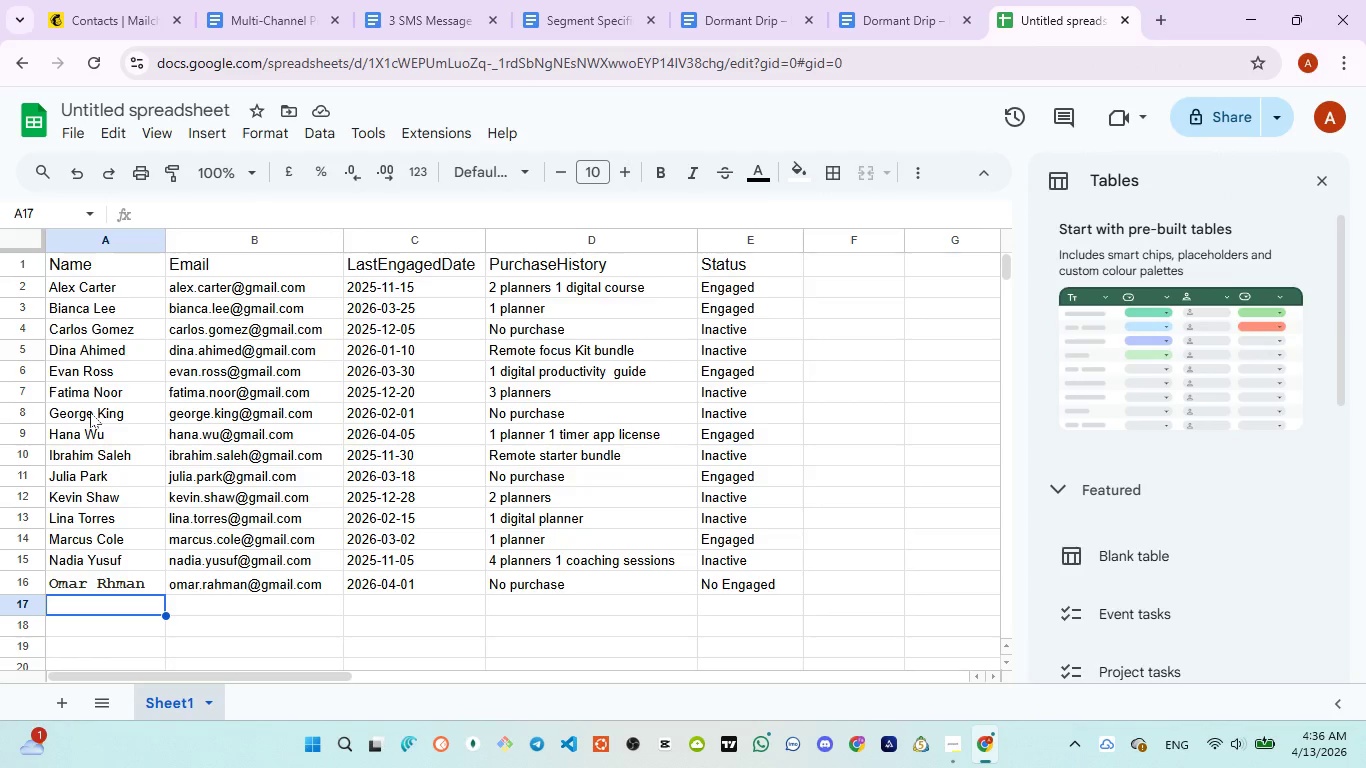 
left_click([112, 112])
 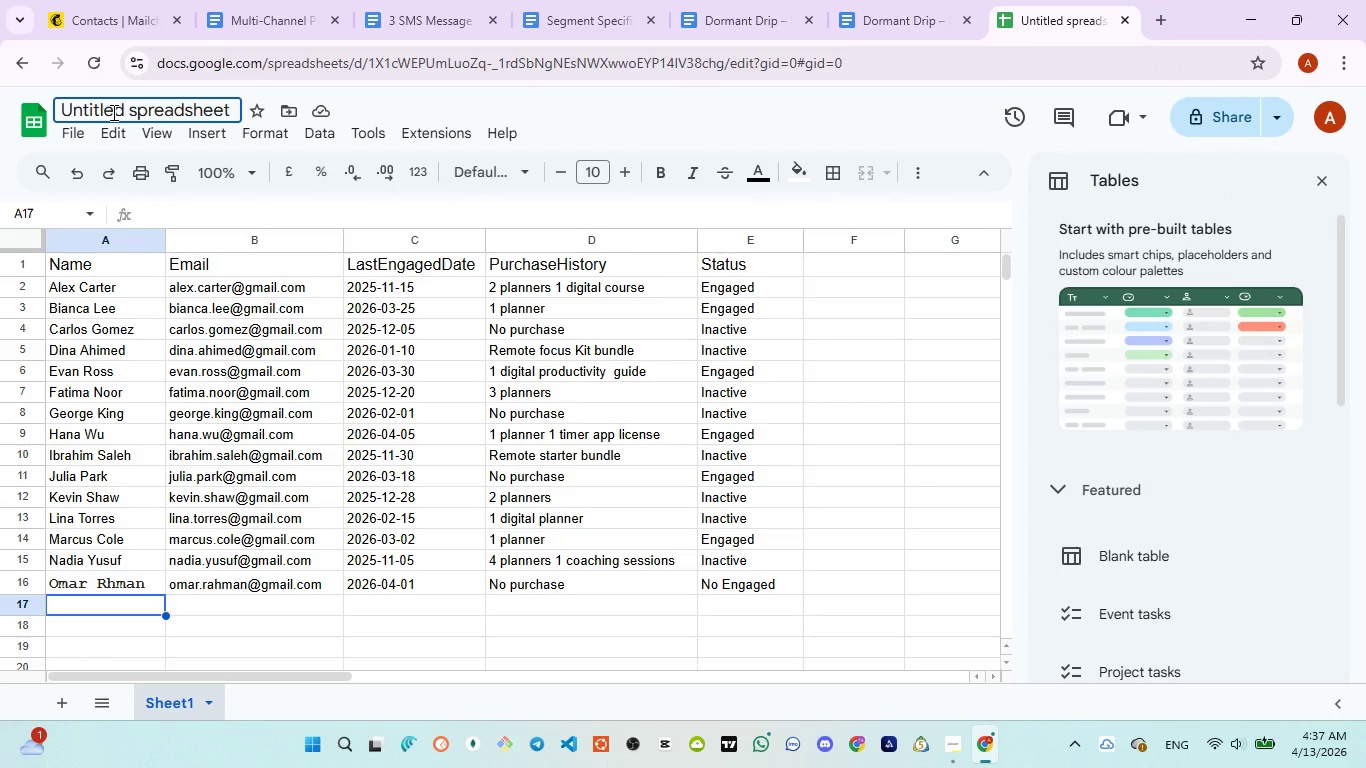 
key(Control+A)
 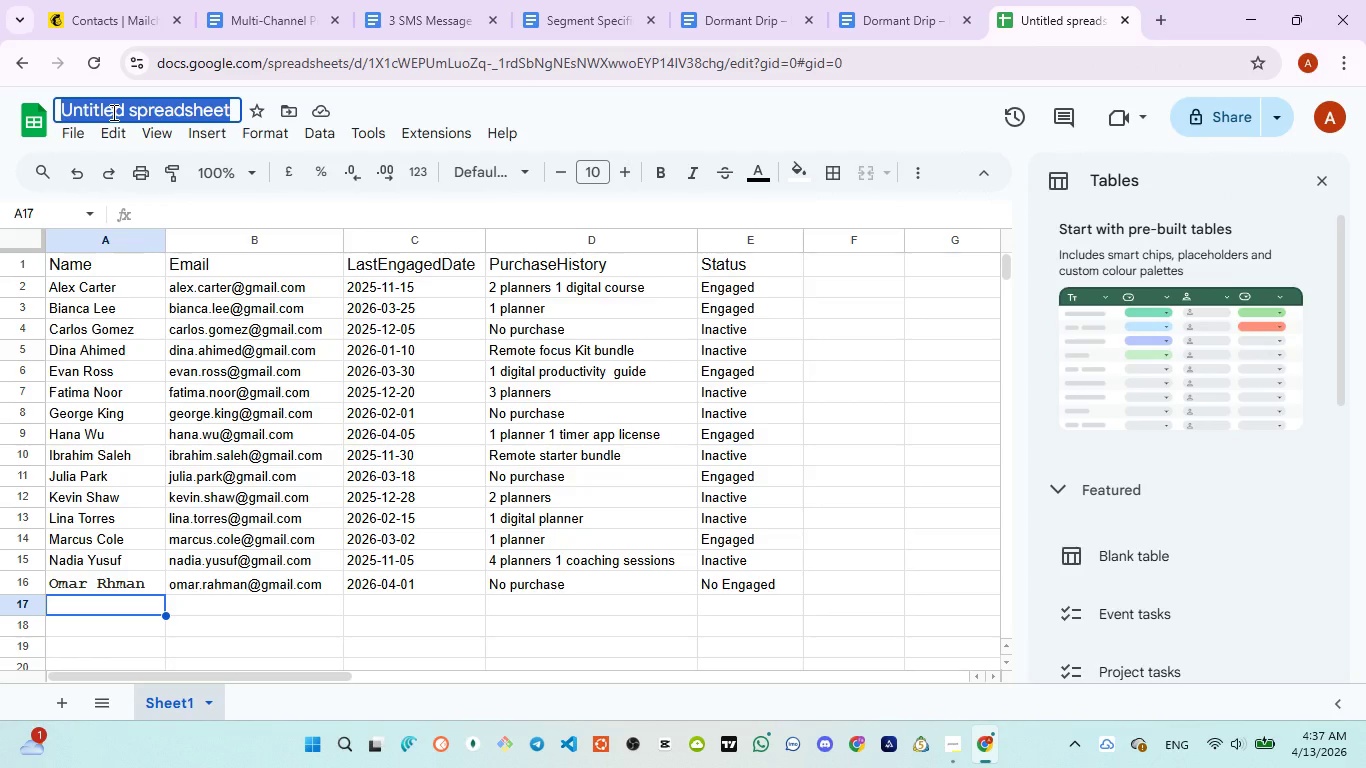 
type(Lead File)
 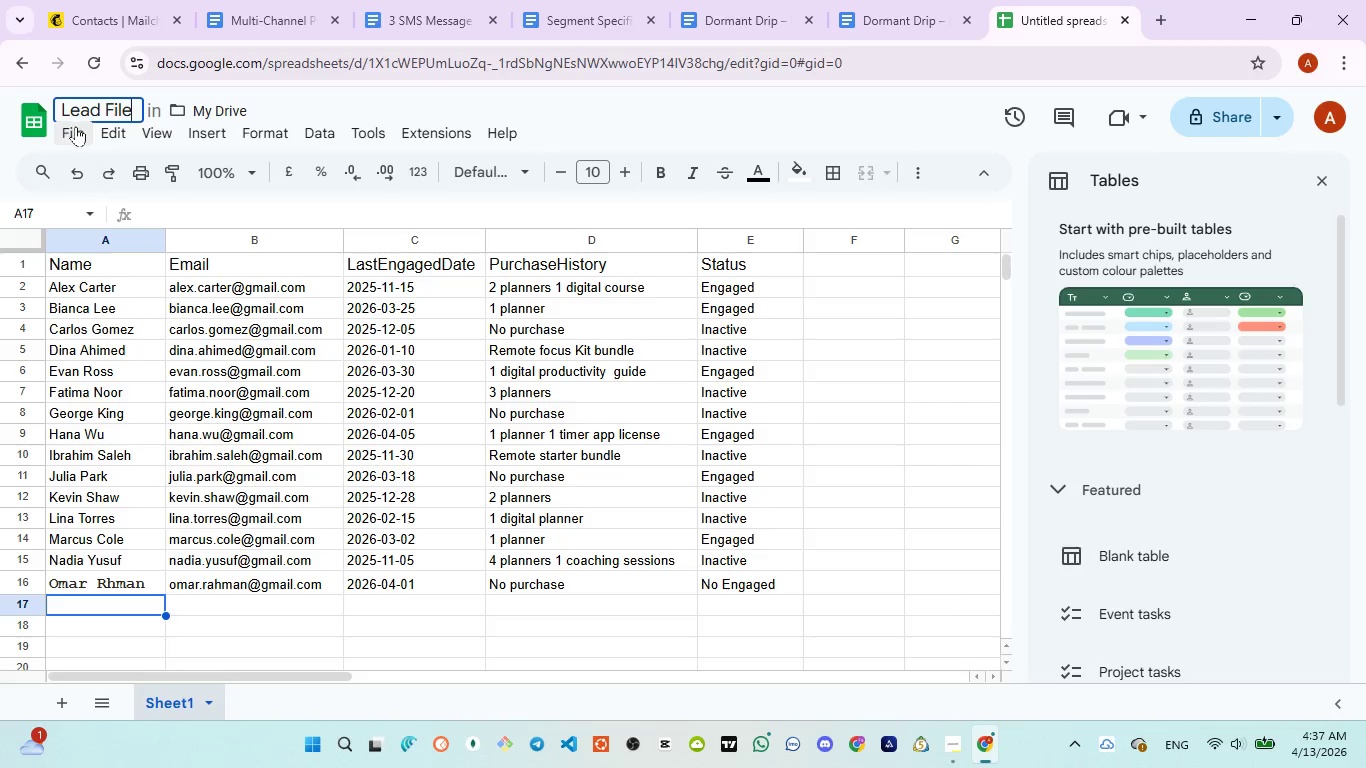 
left_click([72, 131])
 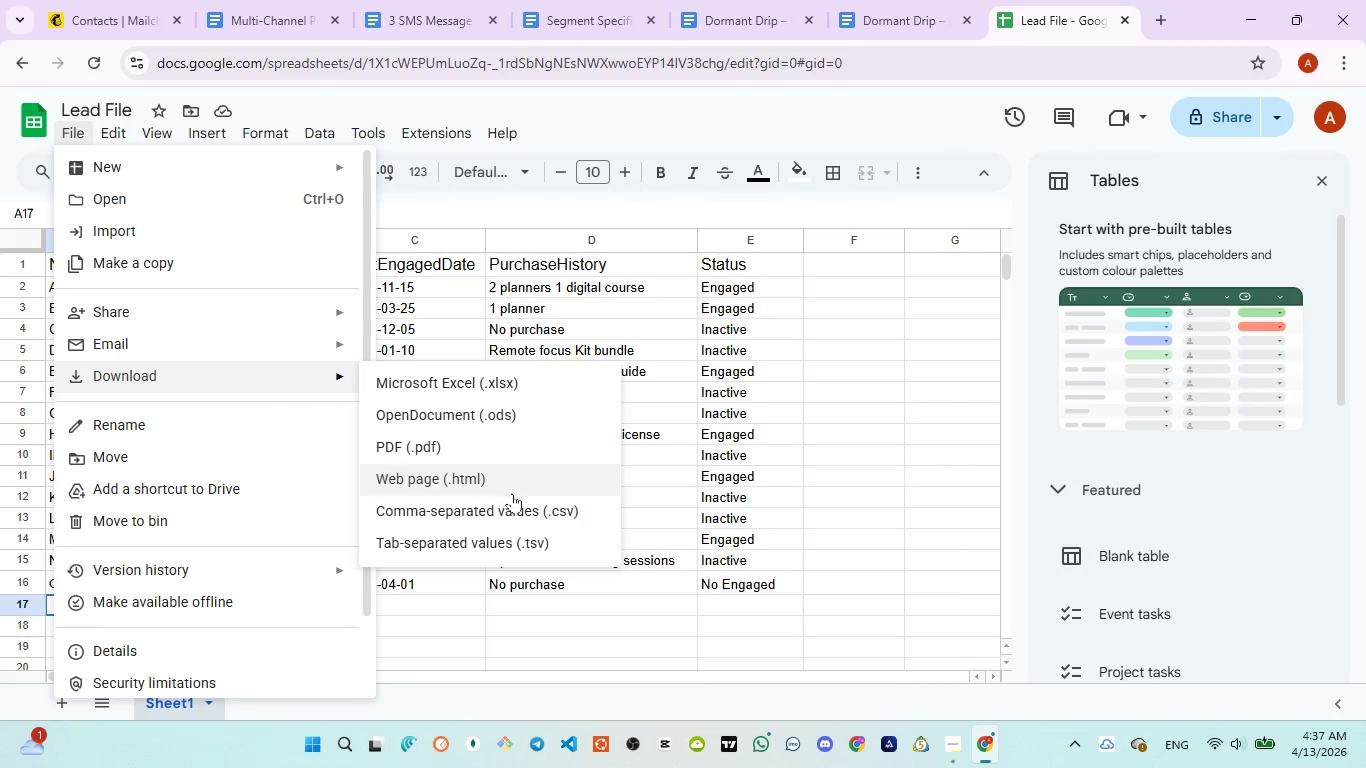 
left_click([513, 507])
 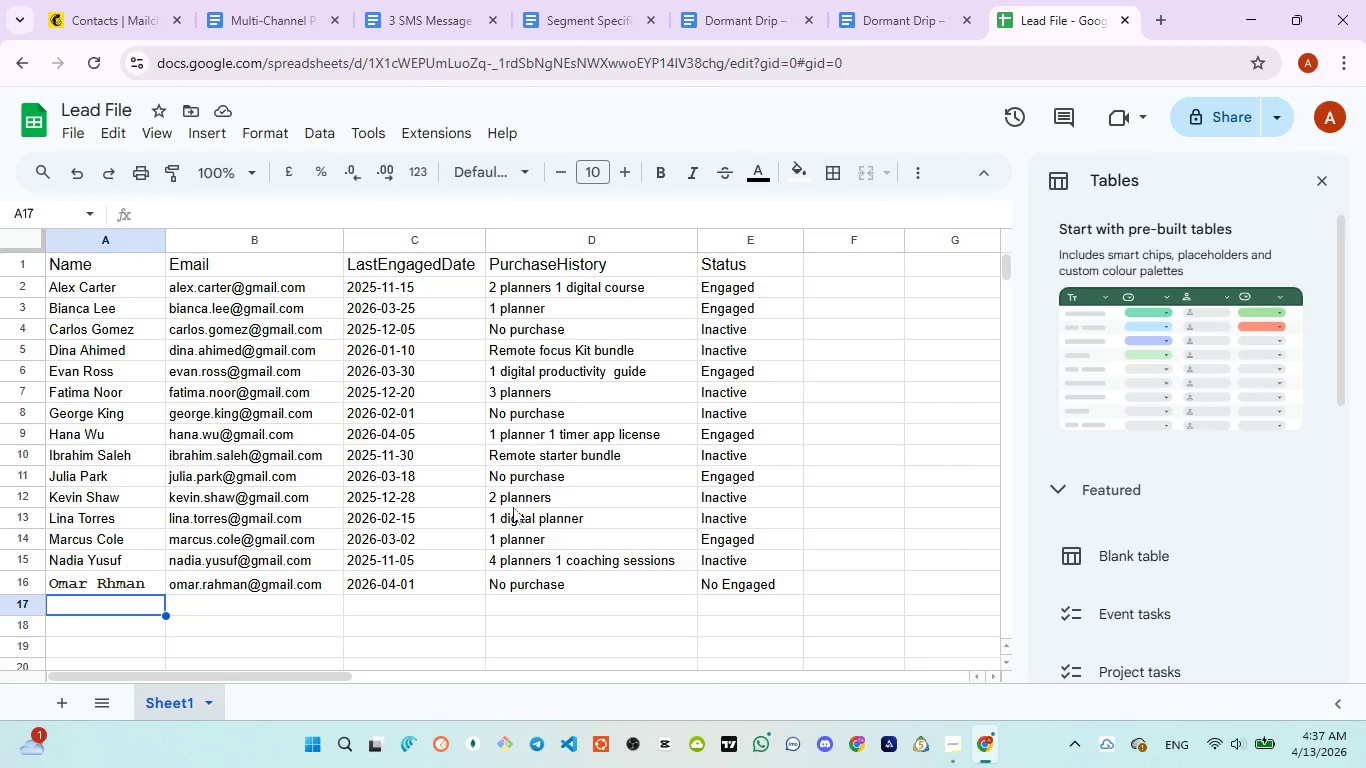 
wait(11.23)
 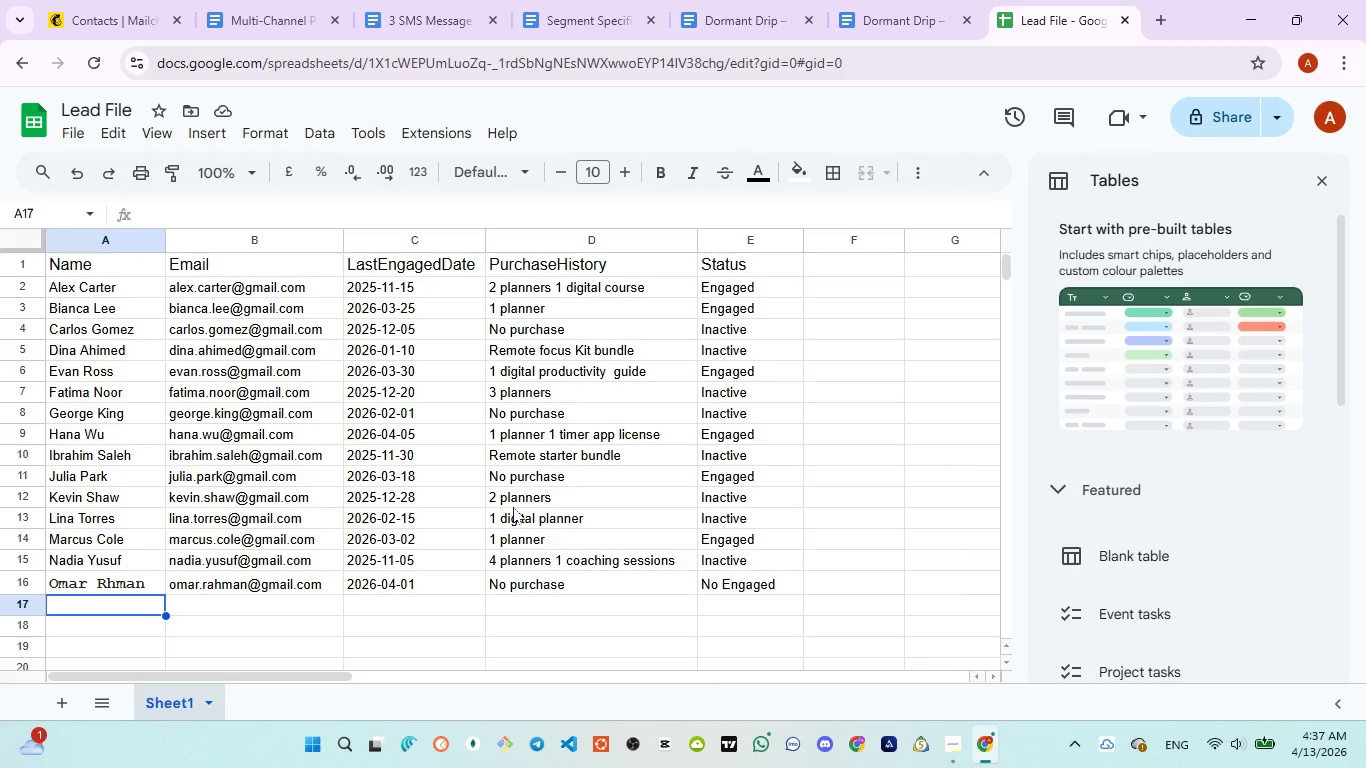 
mouse_move([807, 472])
 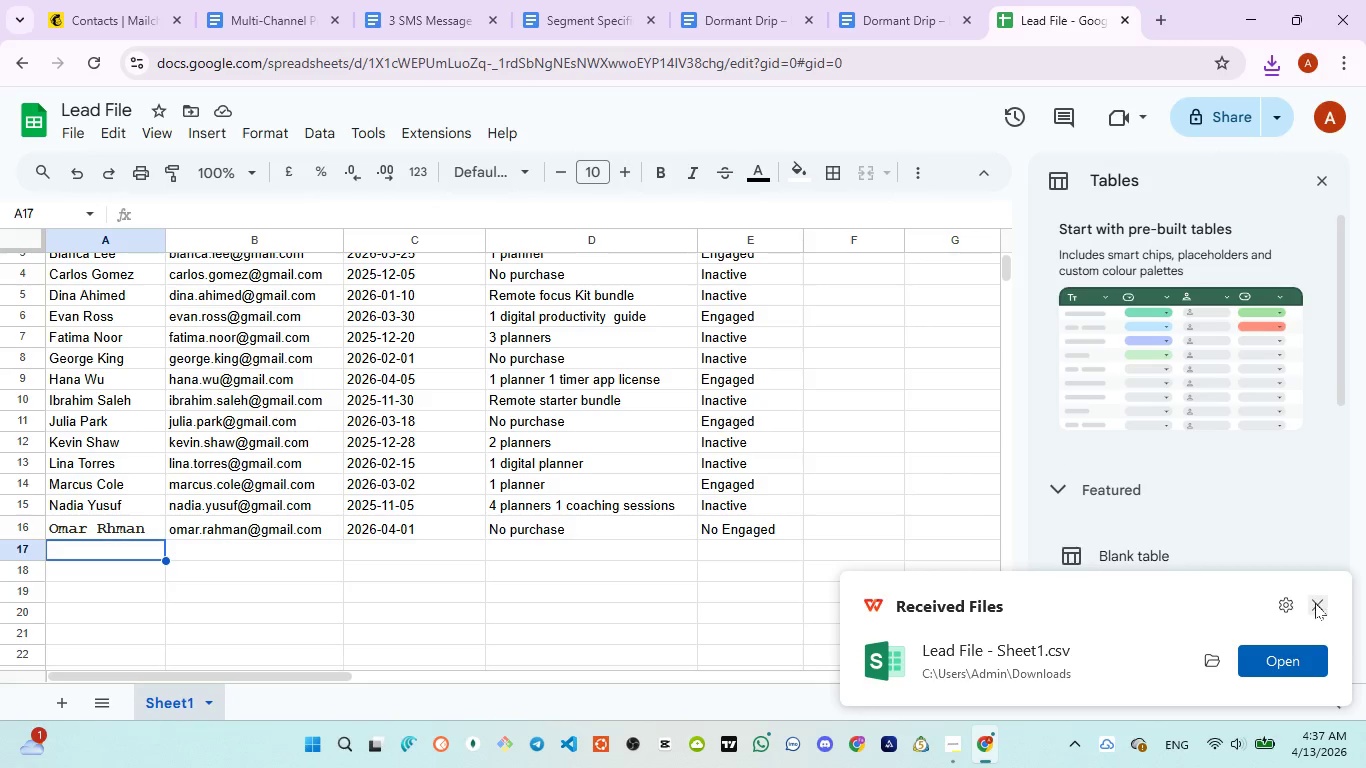 
left_click([1316, 603])
 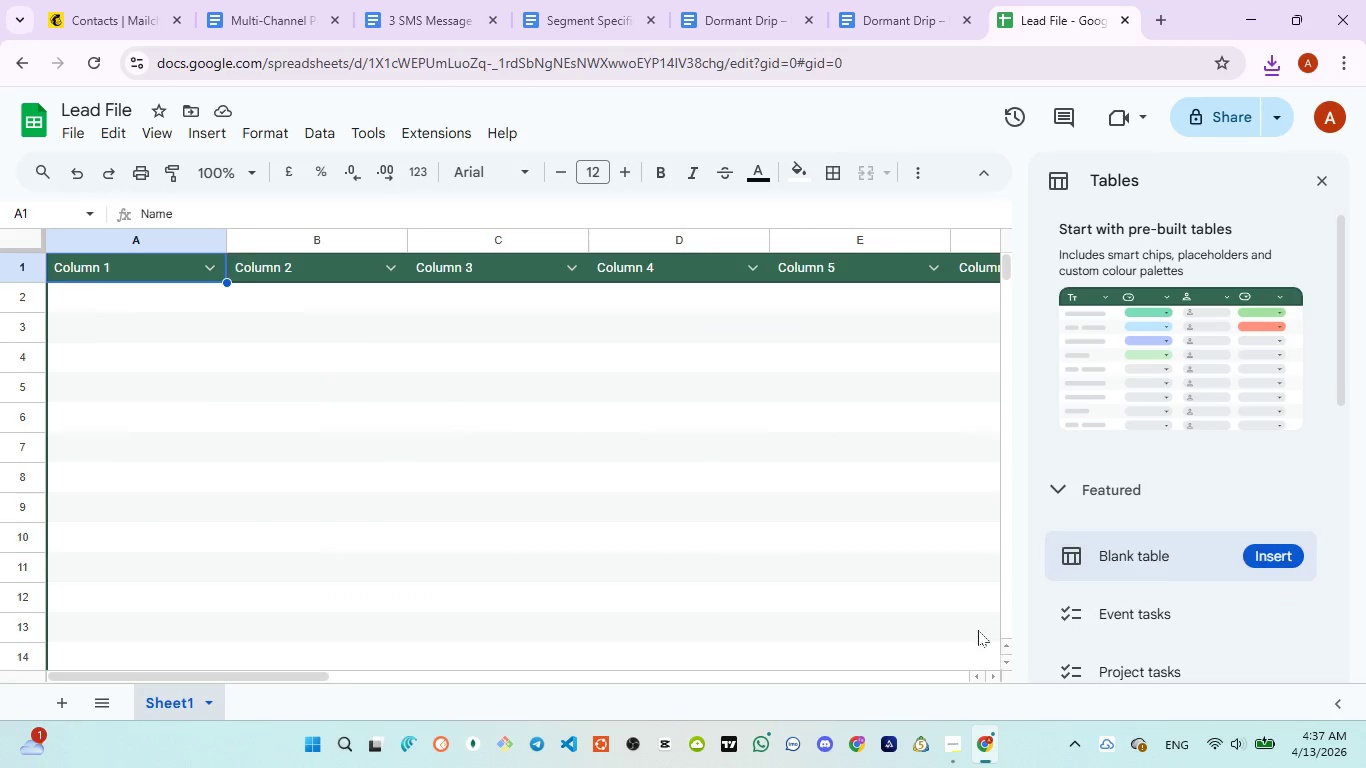 
wait(12.95)
 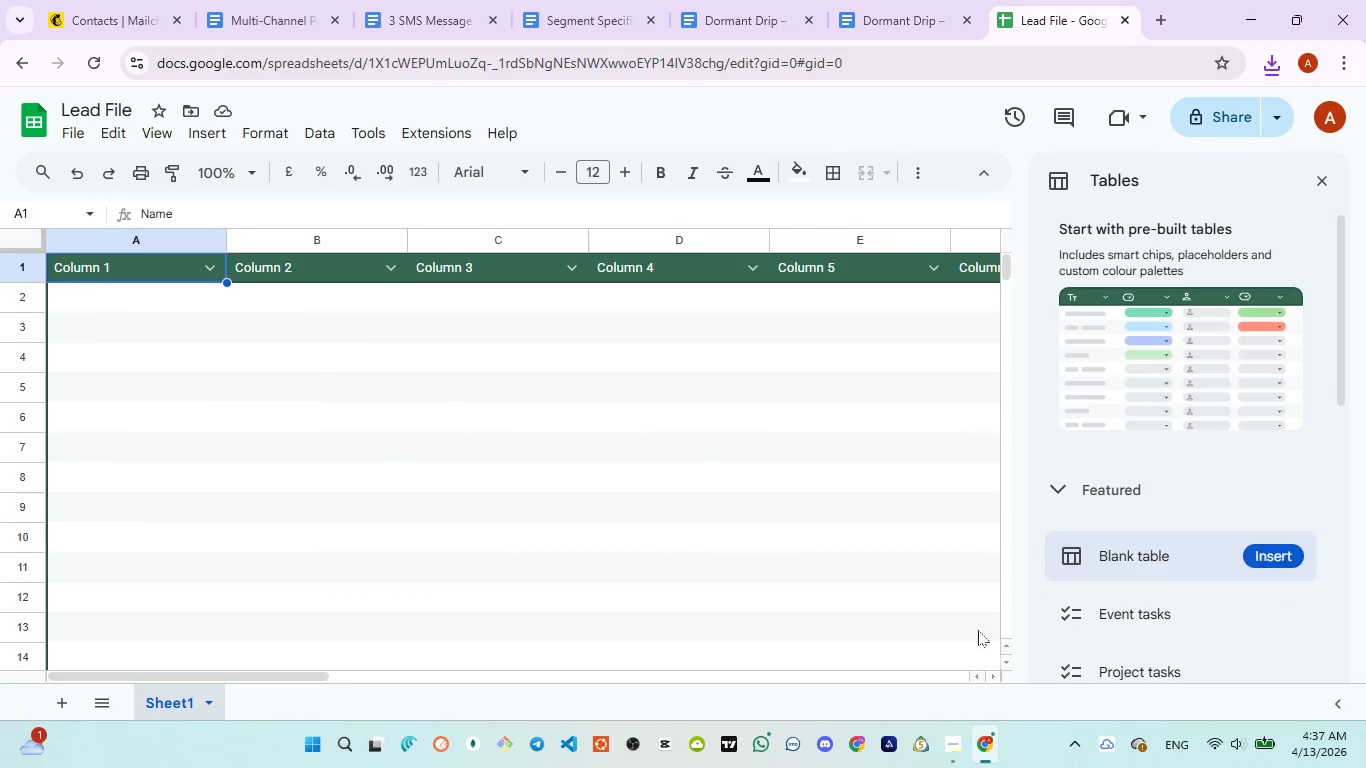 
left_click([266, 22])
 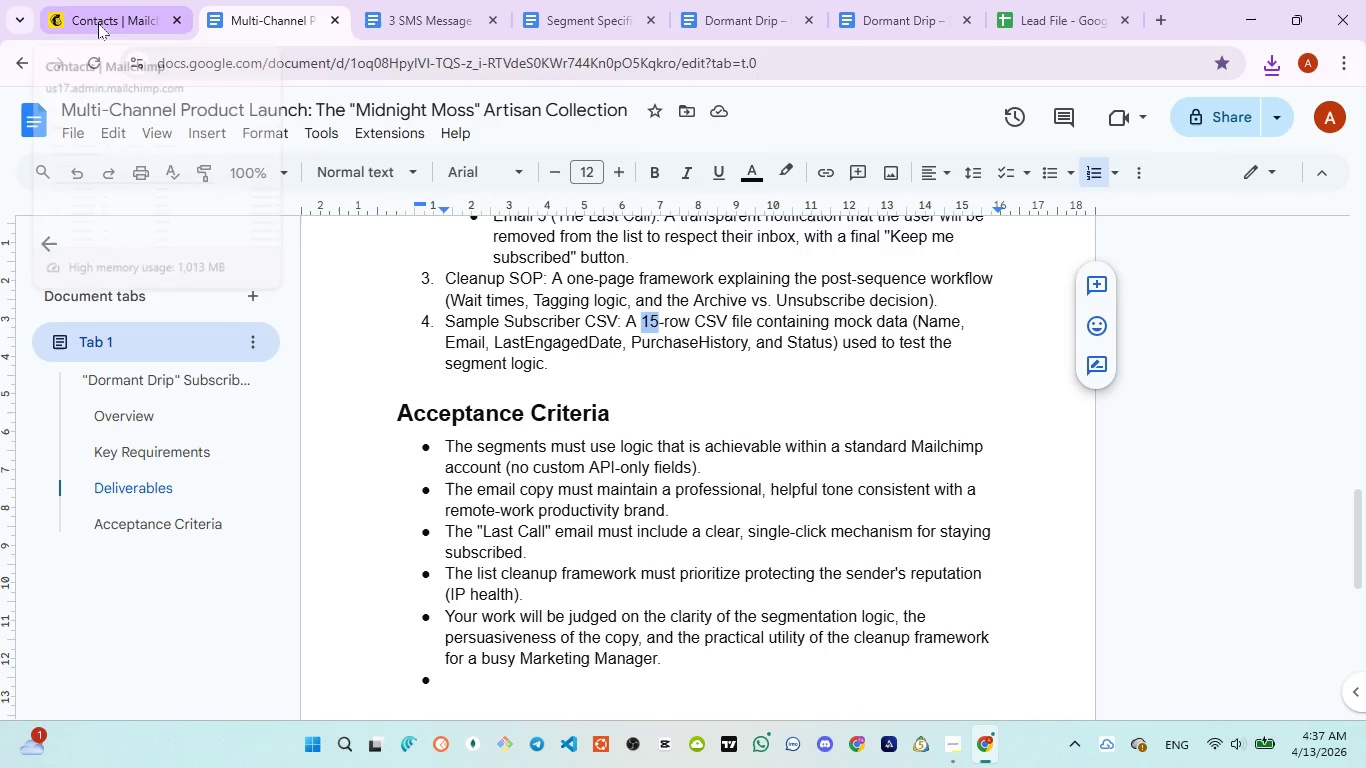 
left_click([98, 23])
 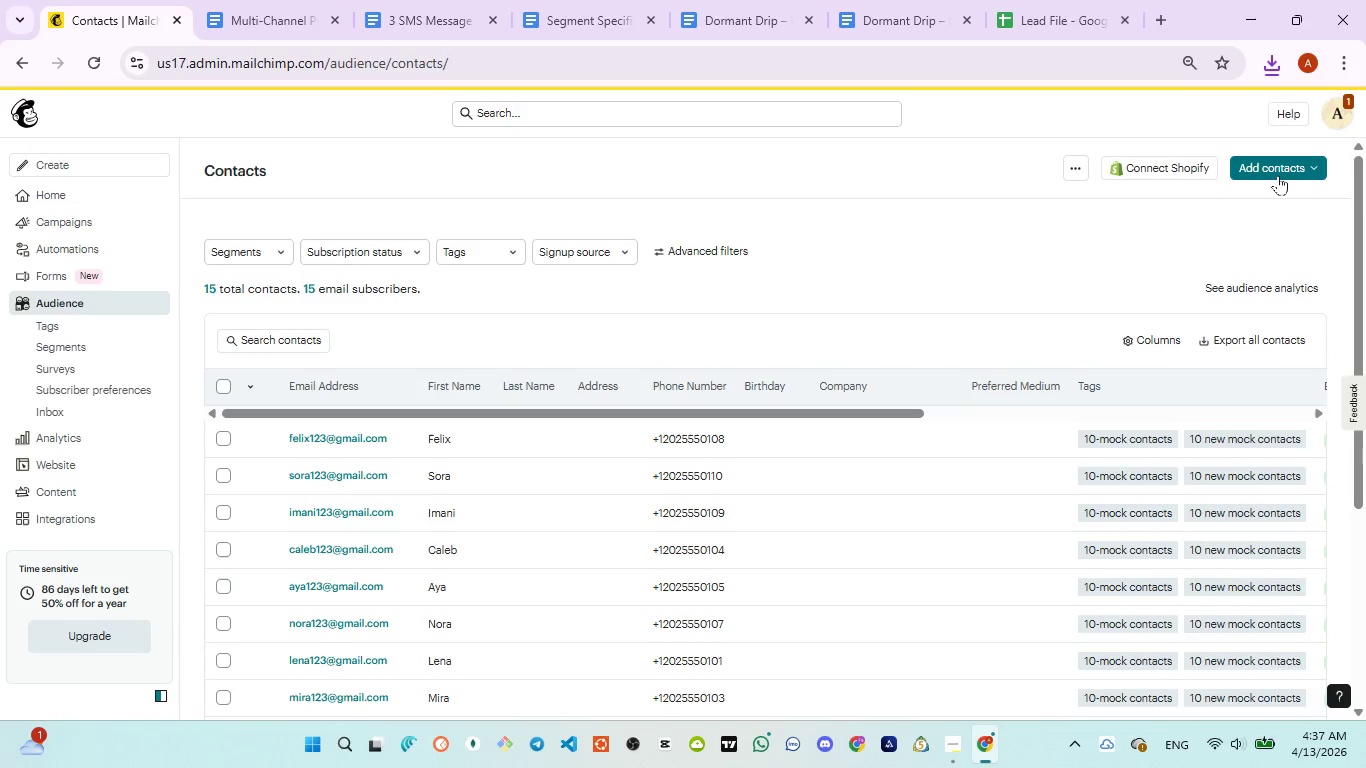 
left_click([1276, 170])
 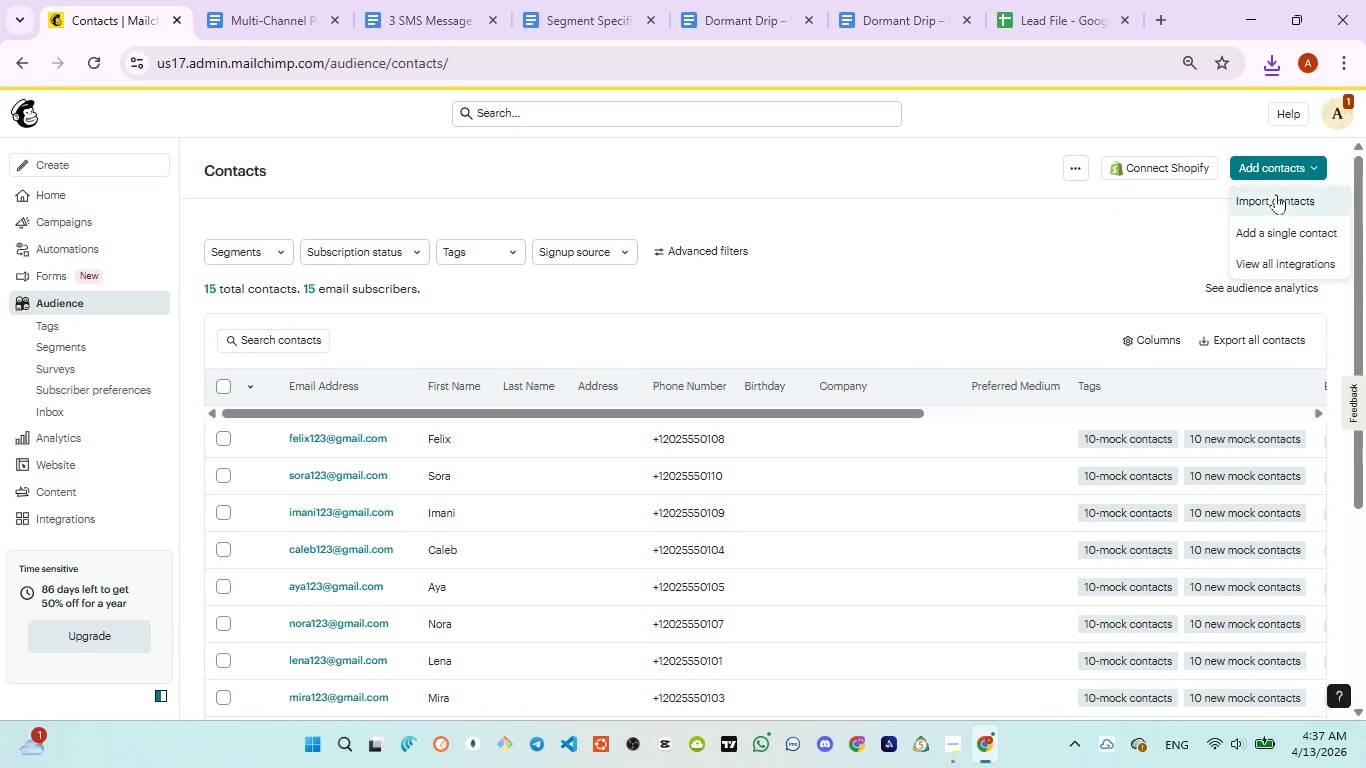 
left_click([1276, 203])
 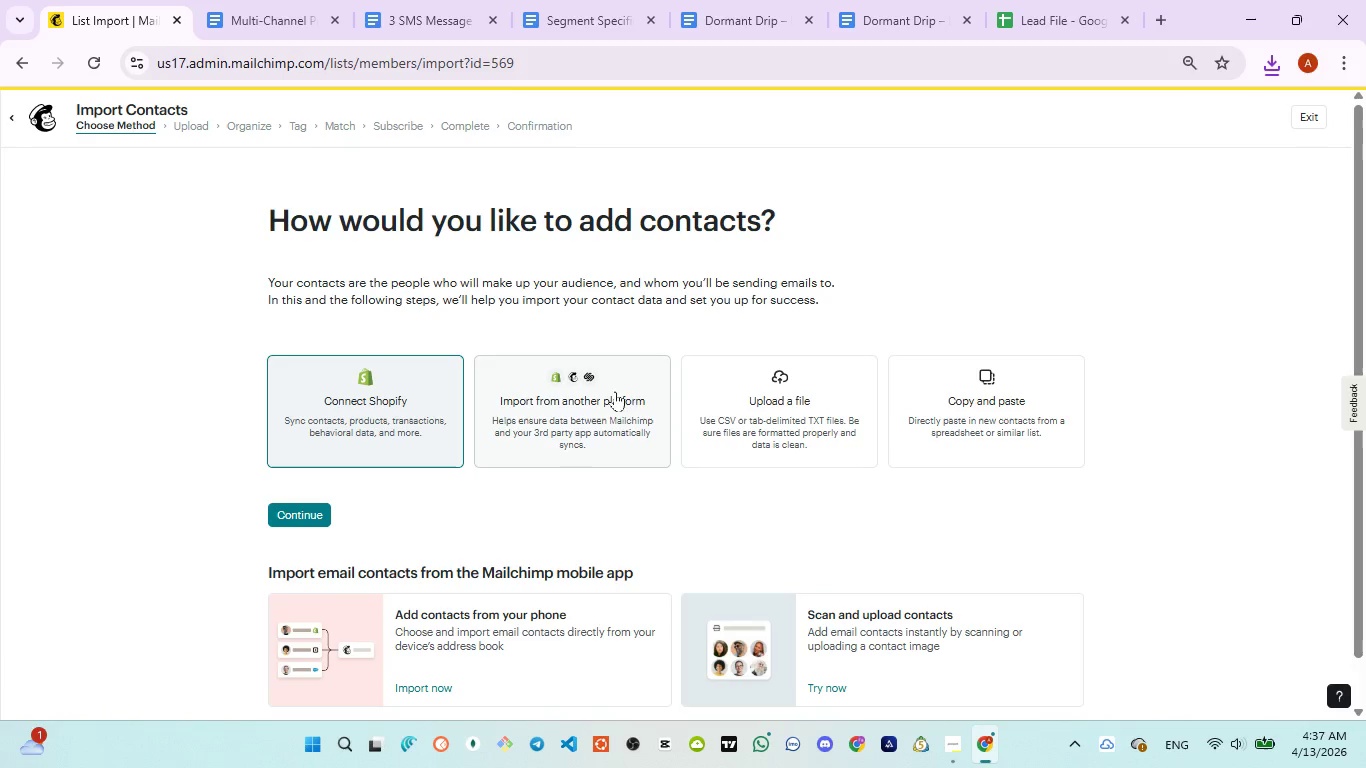 
left_click([831, 414])
 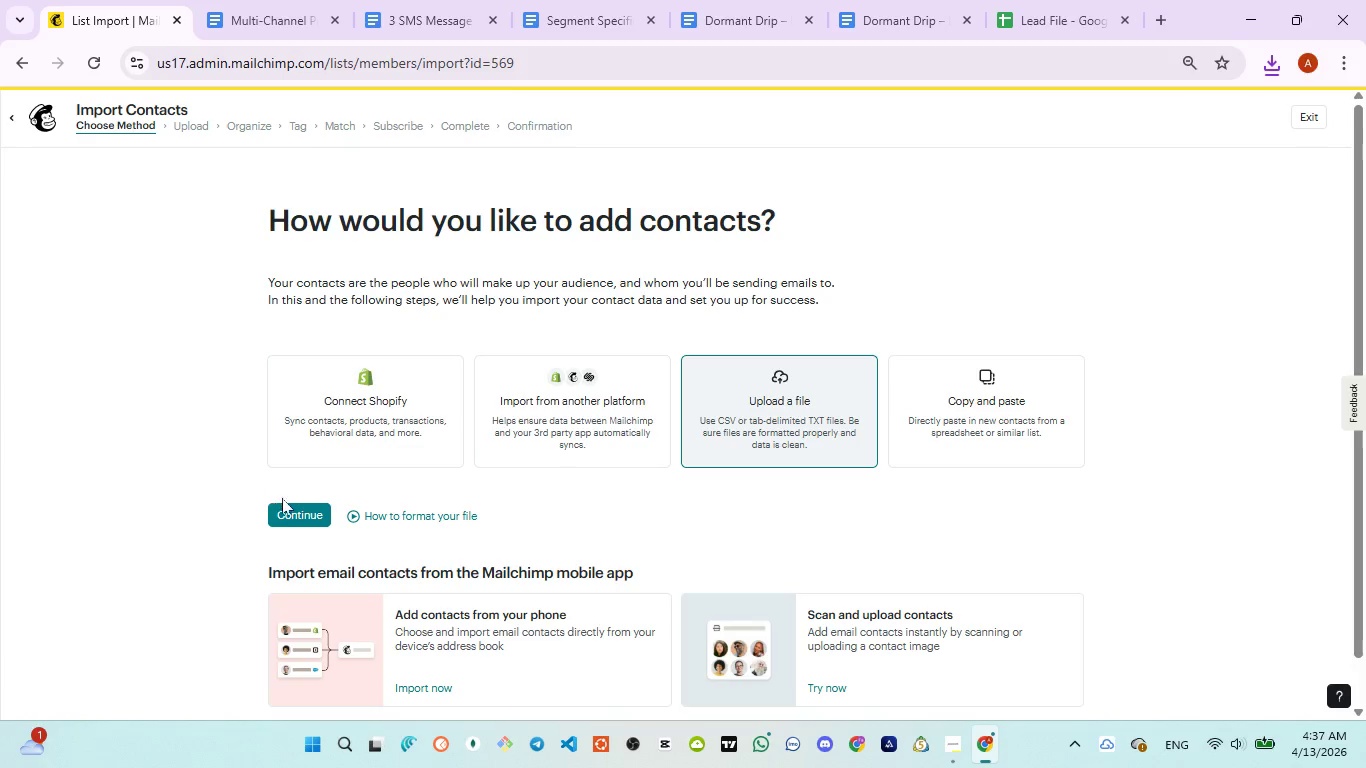 
left_click([288, 505])
 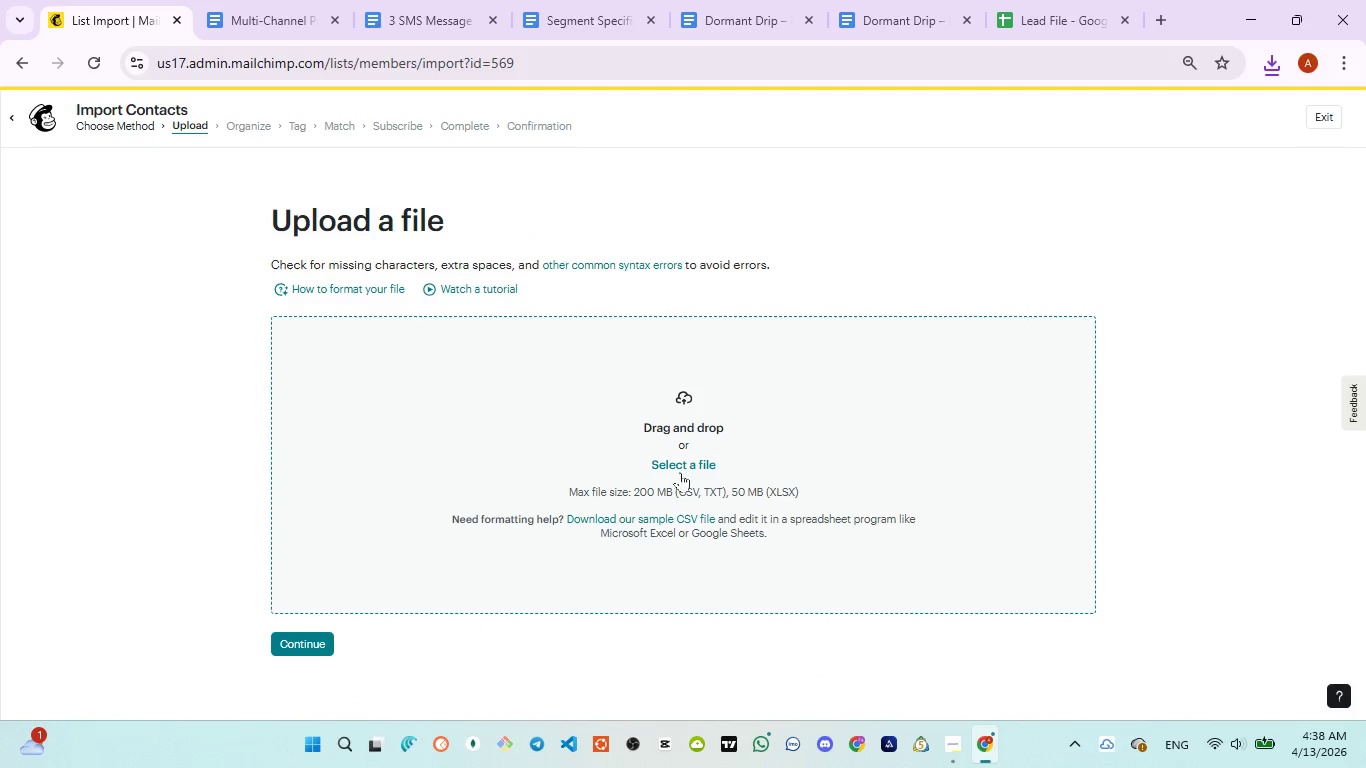 
left_click([683, 470])
 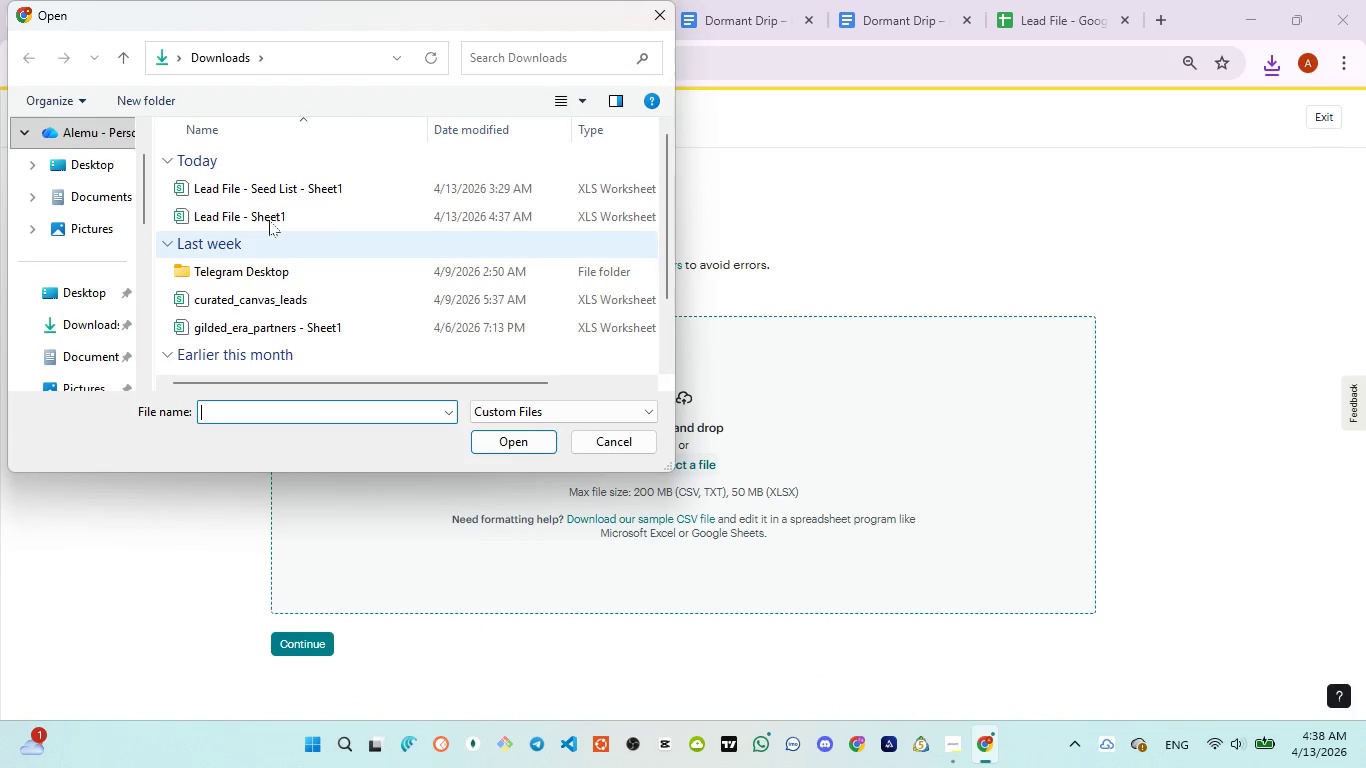 
left_click([271, 188])
 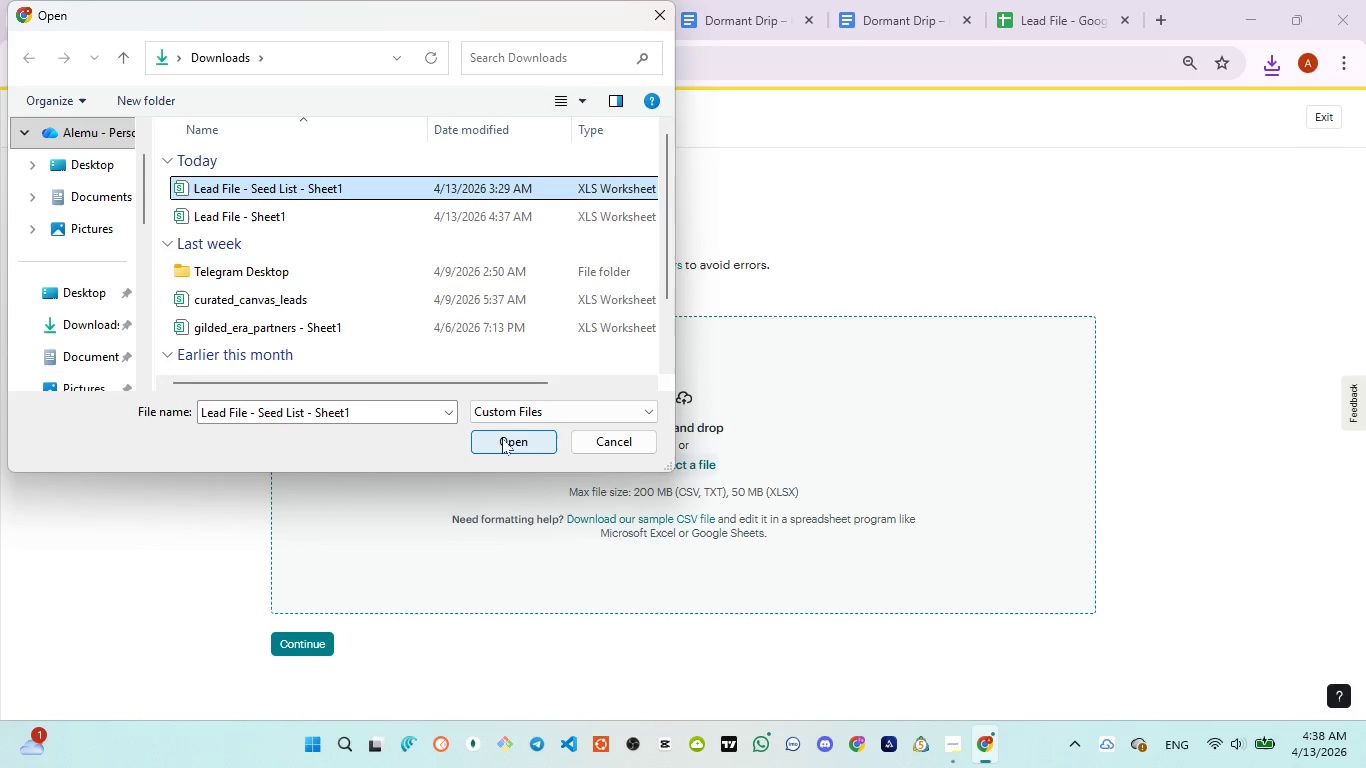 
left_click([502, 438])
 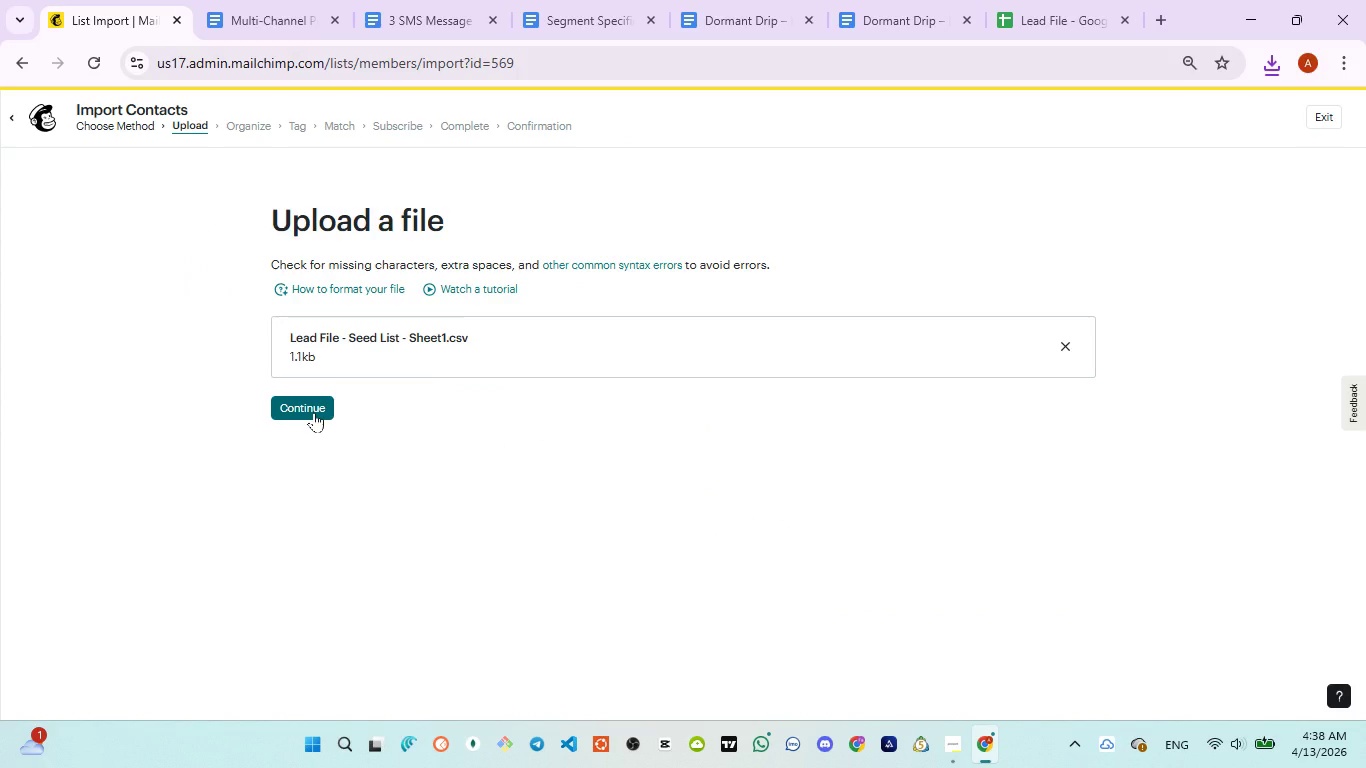 
left_click([314, 412])
 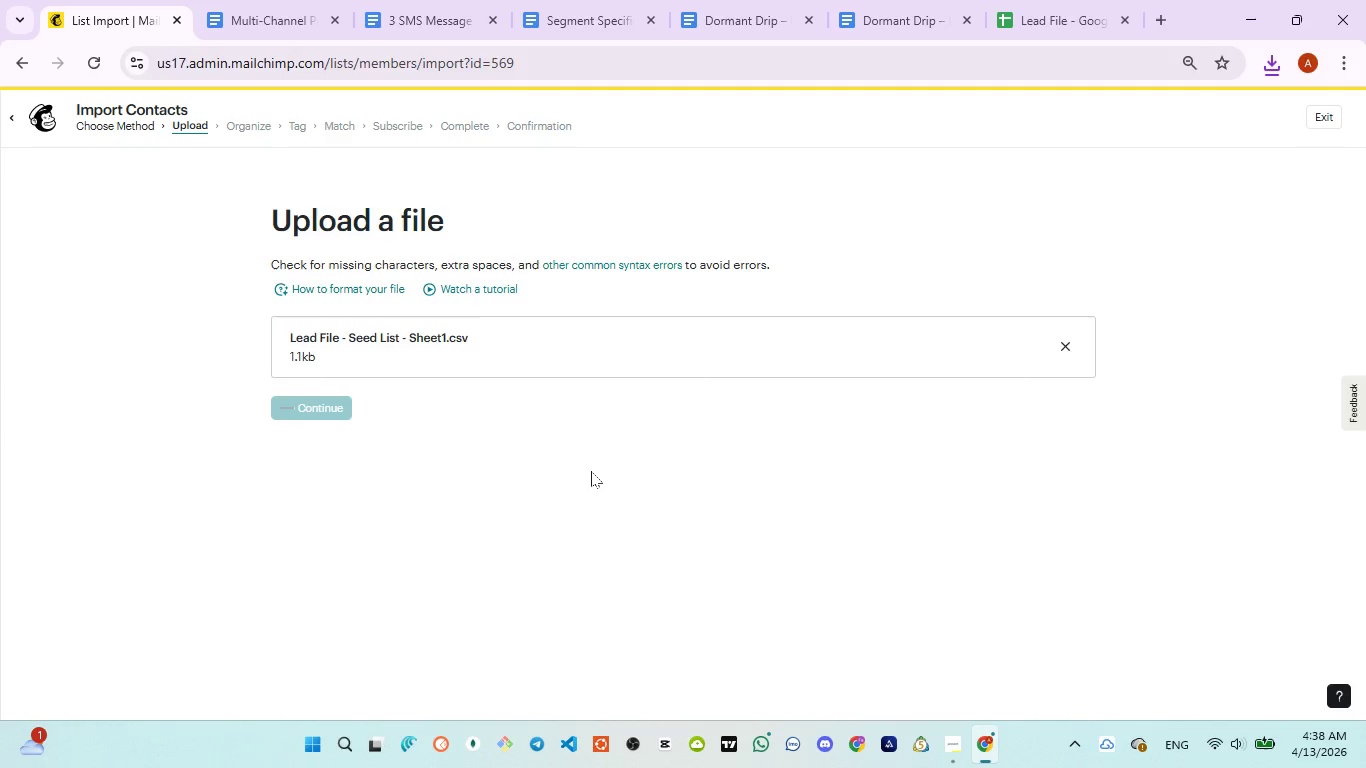 
wait(14.67)
 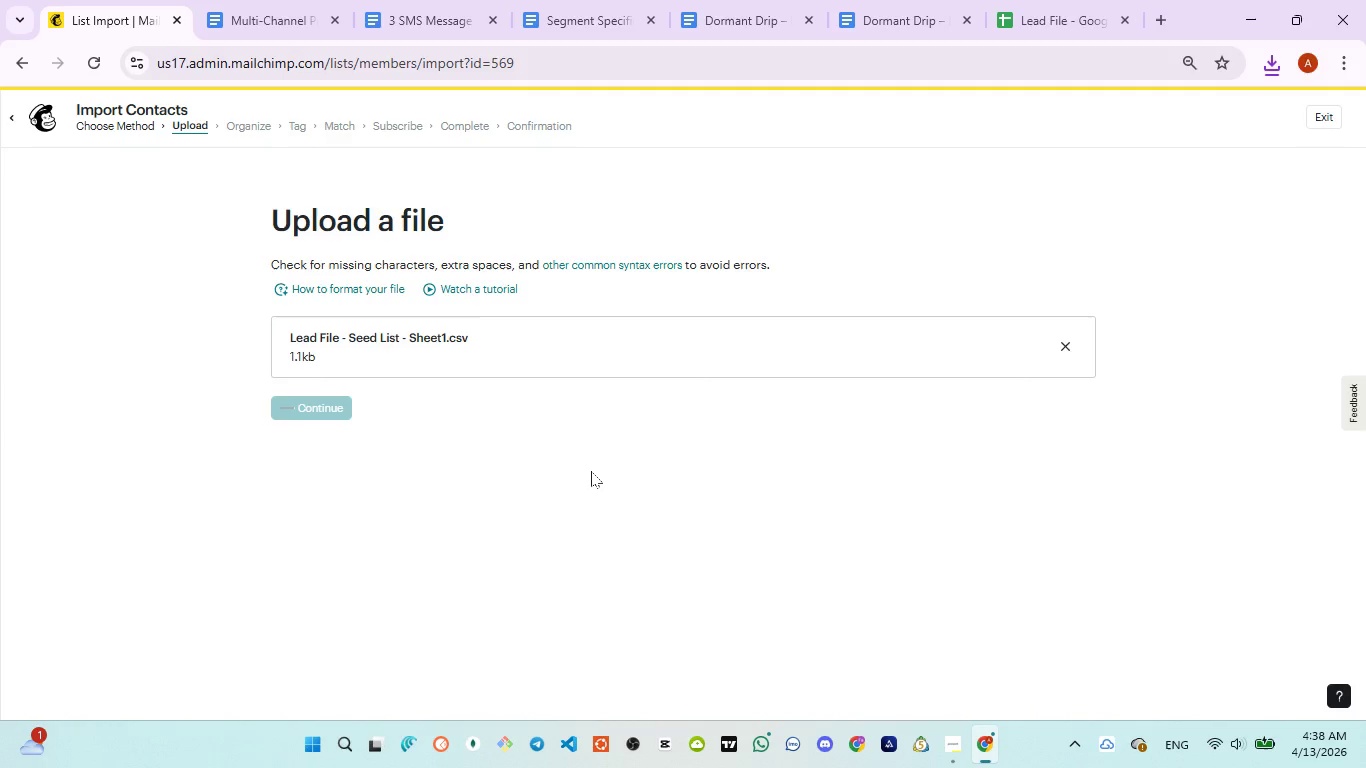 
left_click([276, 436])
 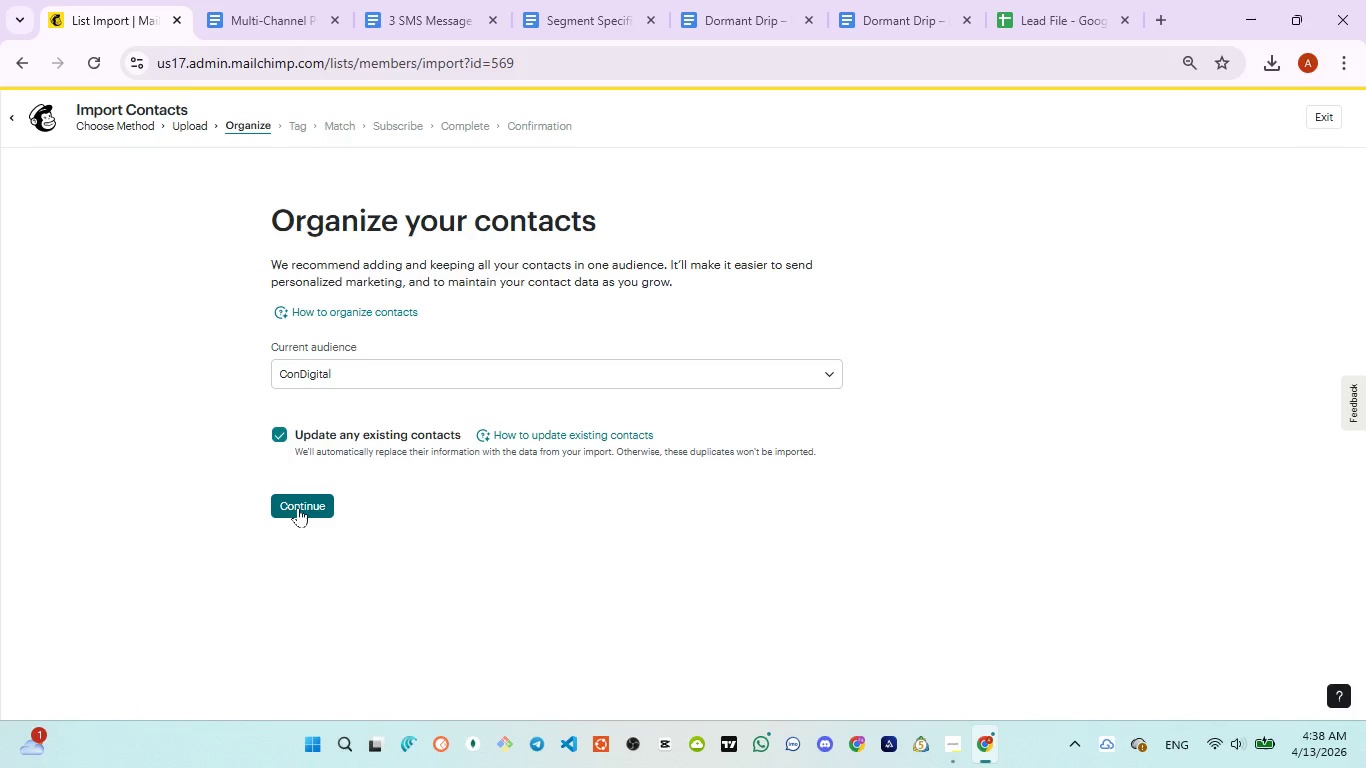 
left_click([298, 507])
 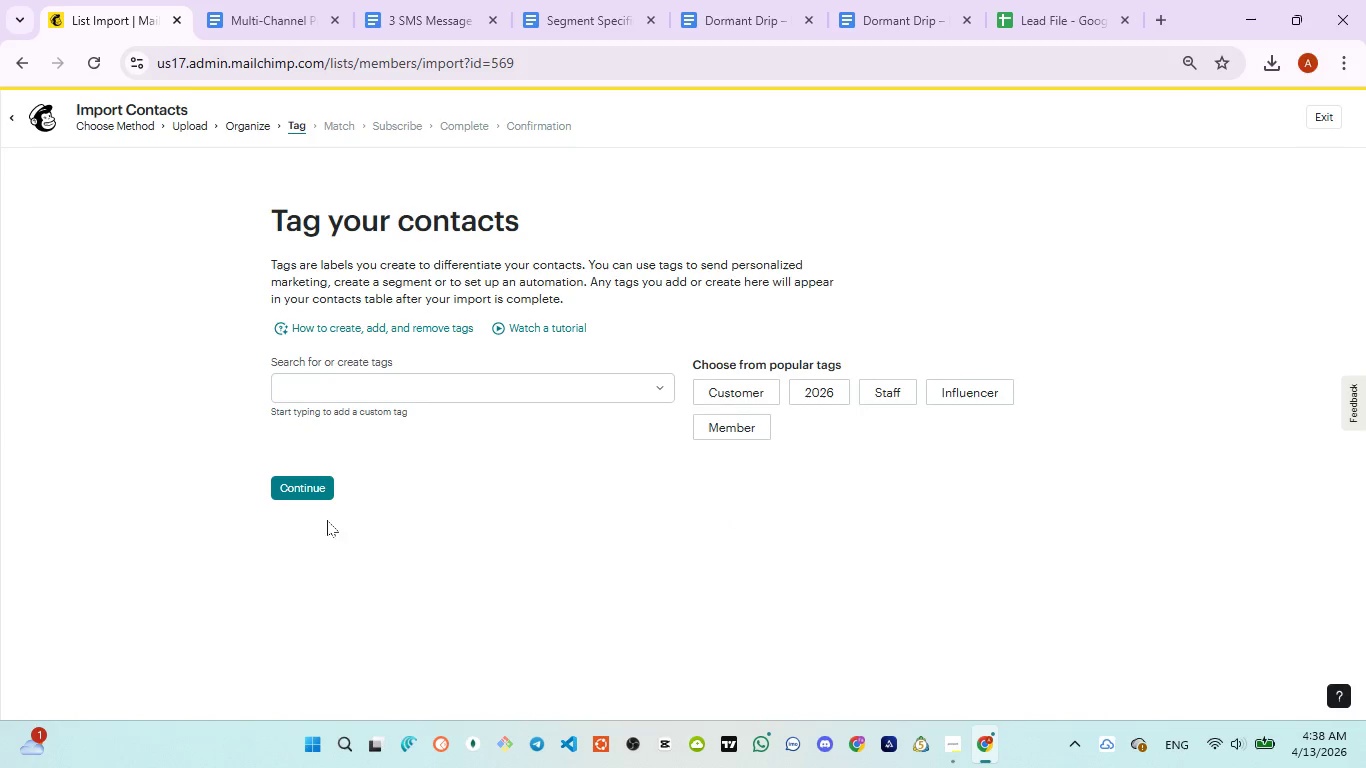 
left_click([310, 488])
 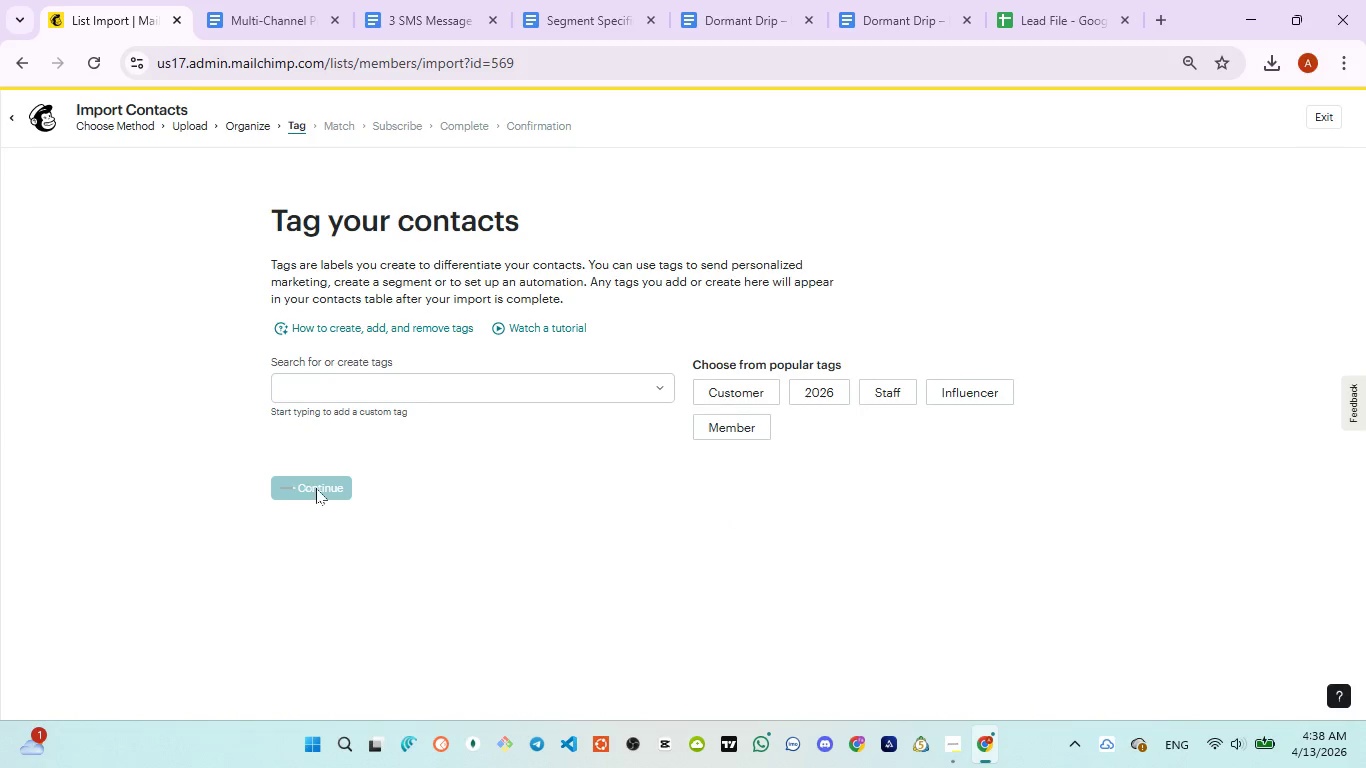 
mouse_move([648, 528])
 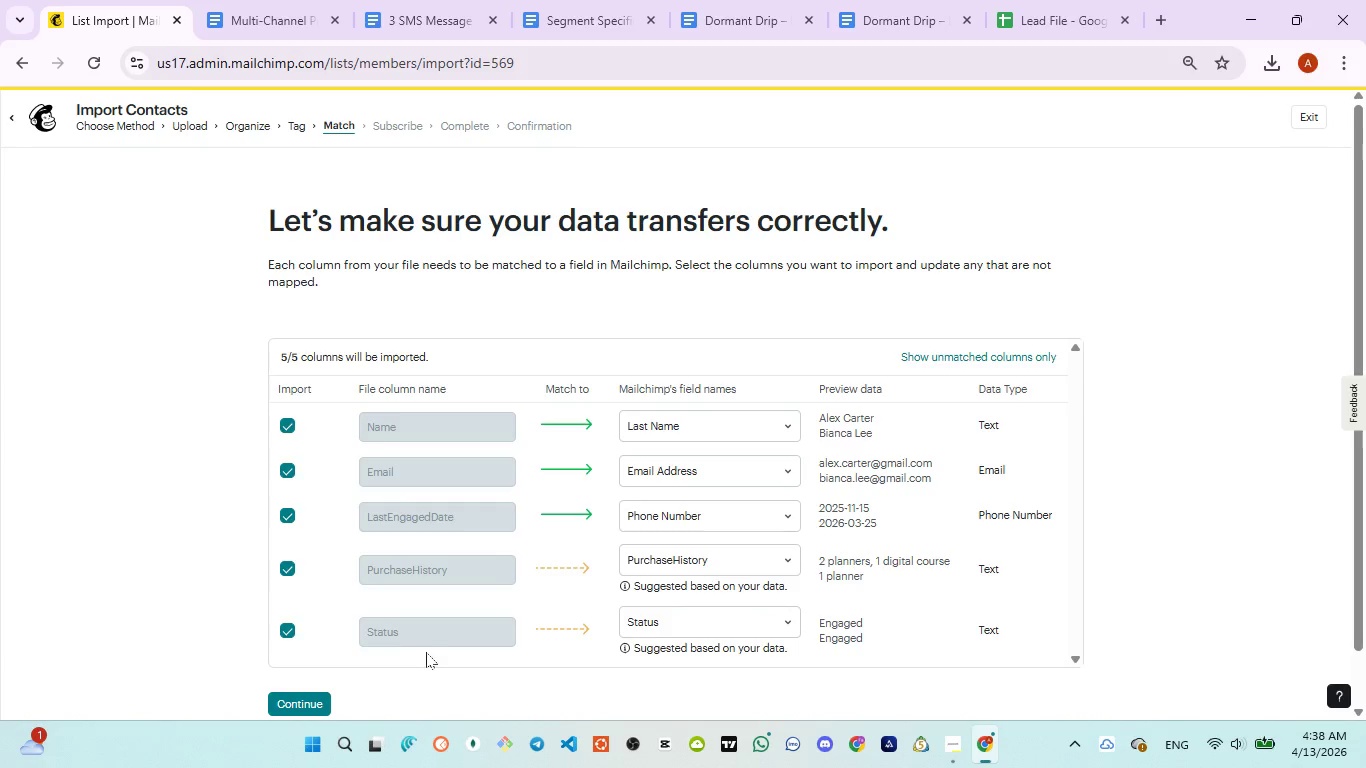 
wait(15.21)
 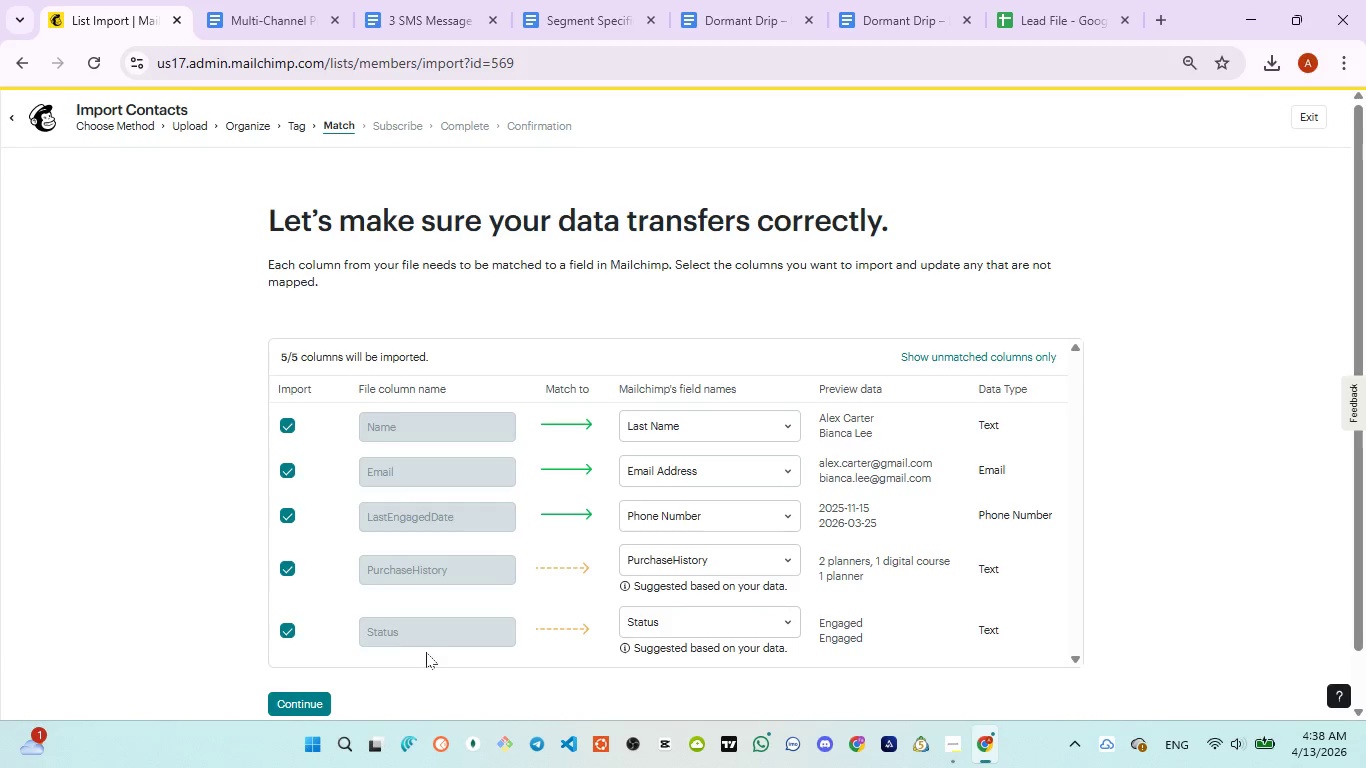 
left_click([789, 568])
 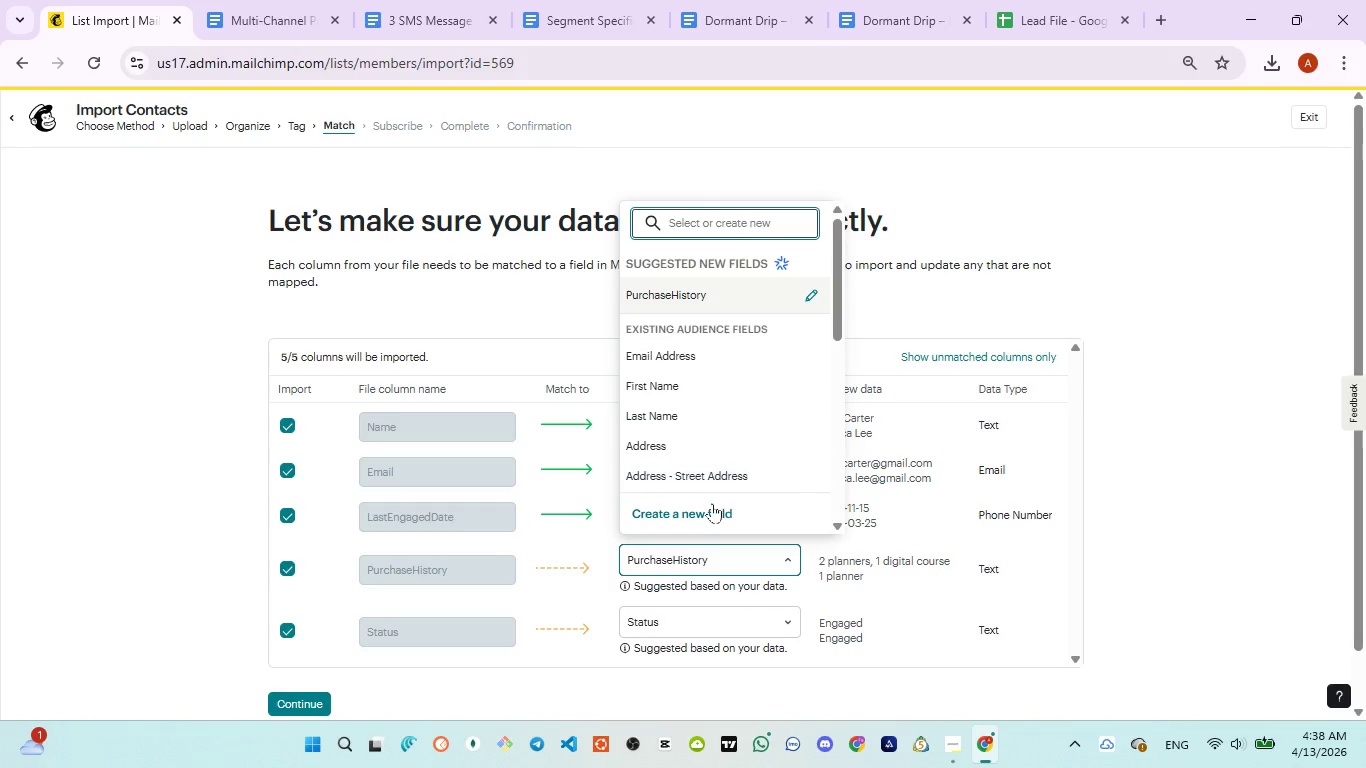 
left_click([710, 511])
 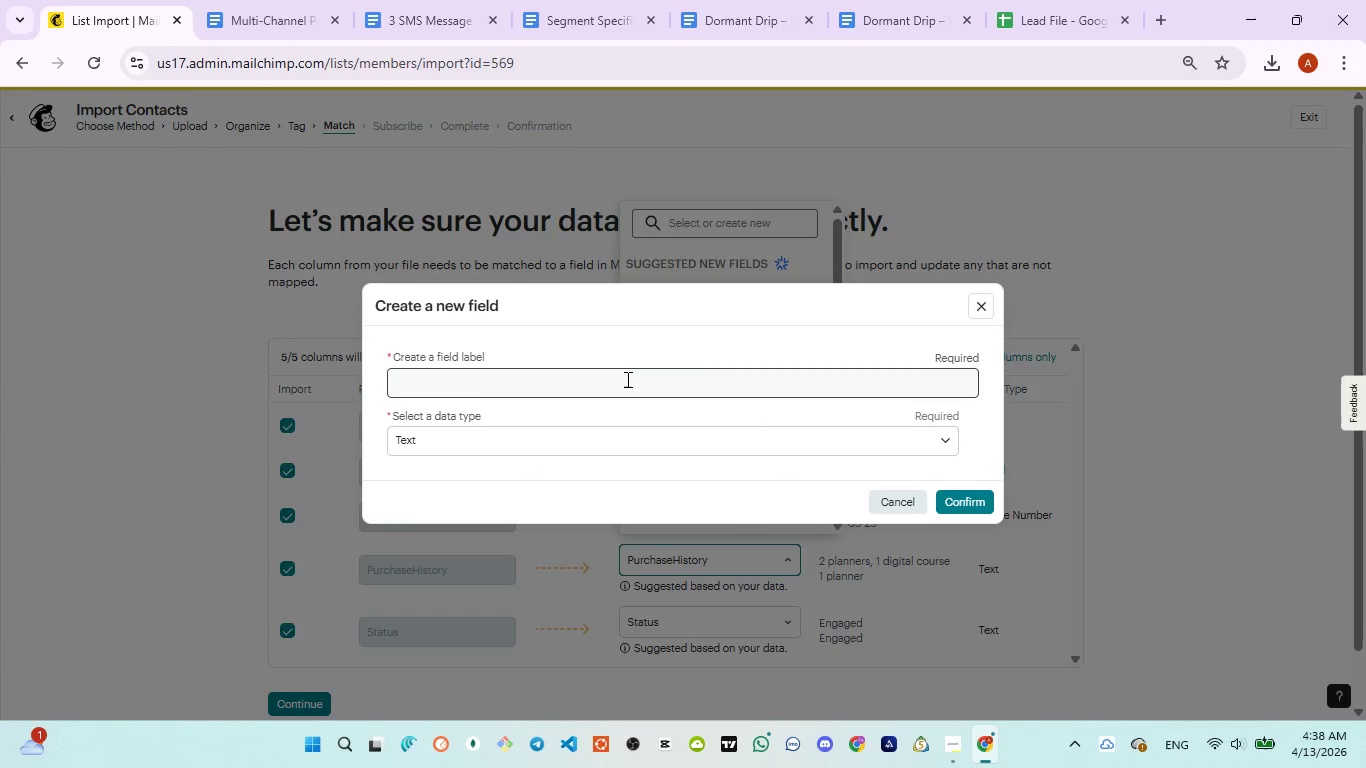 
left_click([626, 378])
 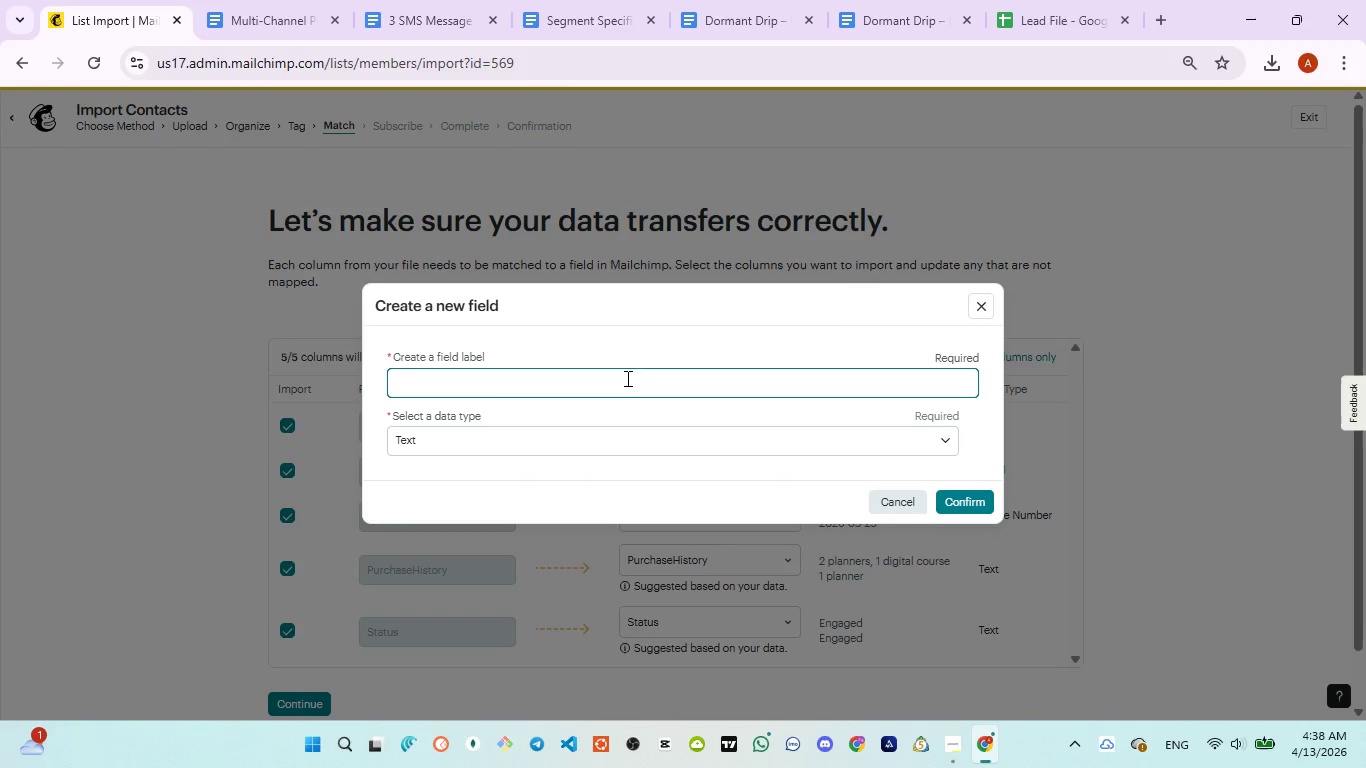 
type(Pu)
 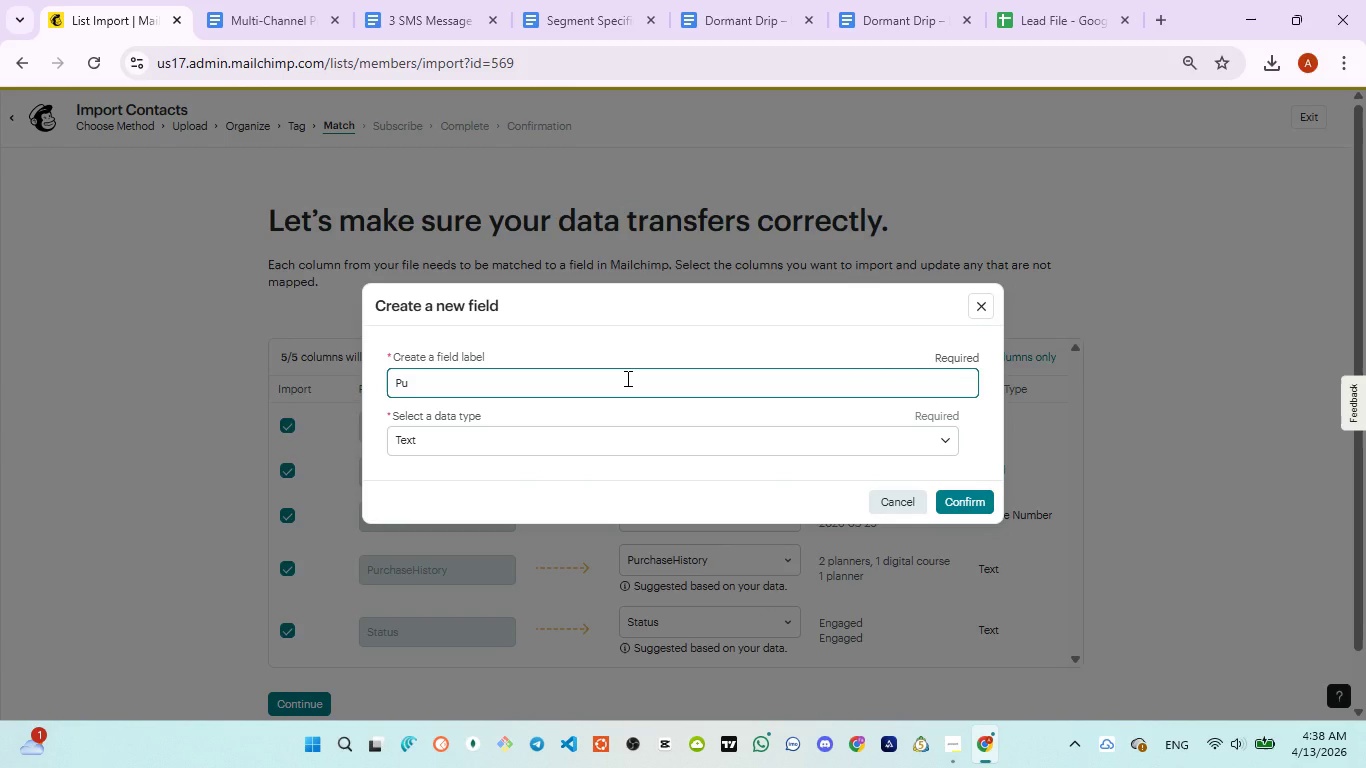 
type(rchaseHistory)
 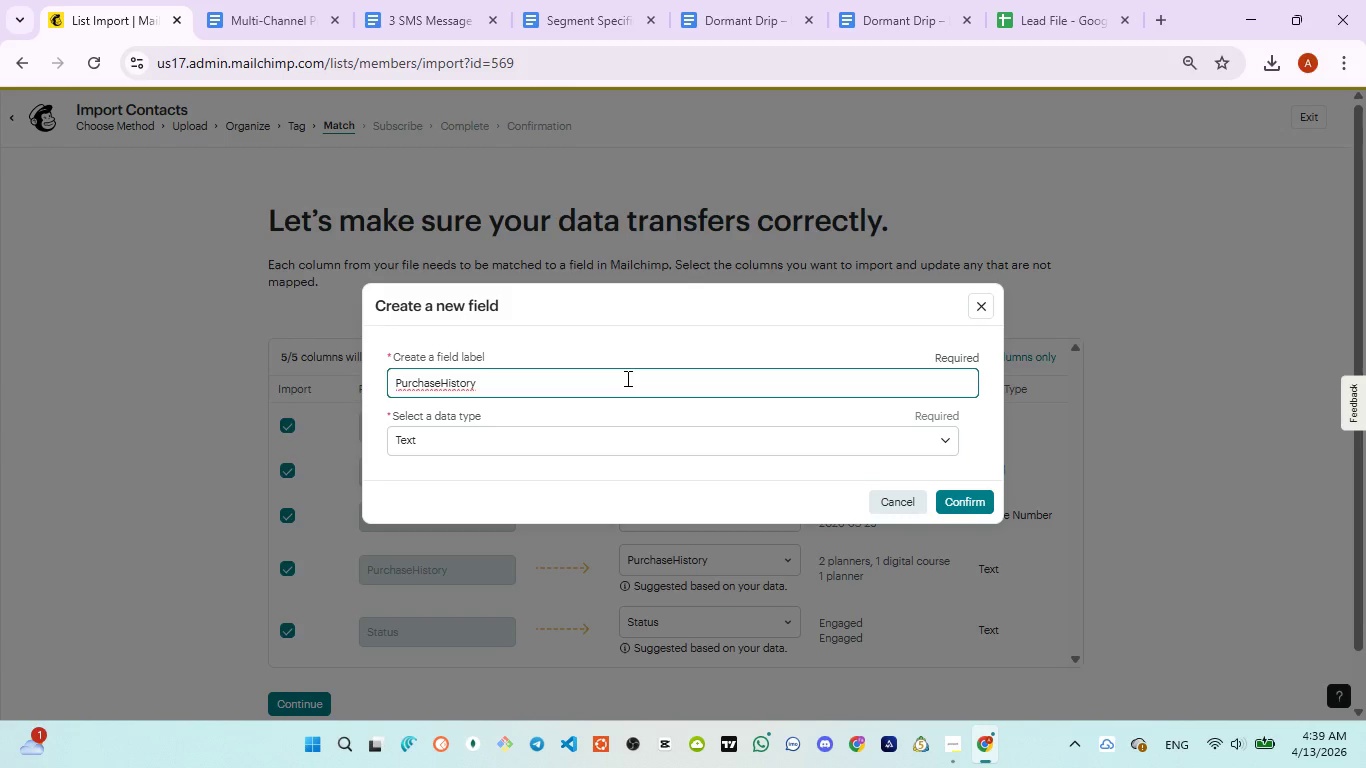 
wait(15.42)
 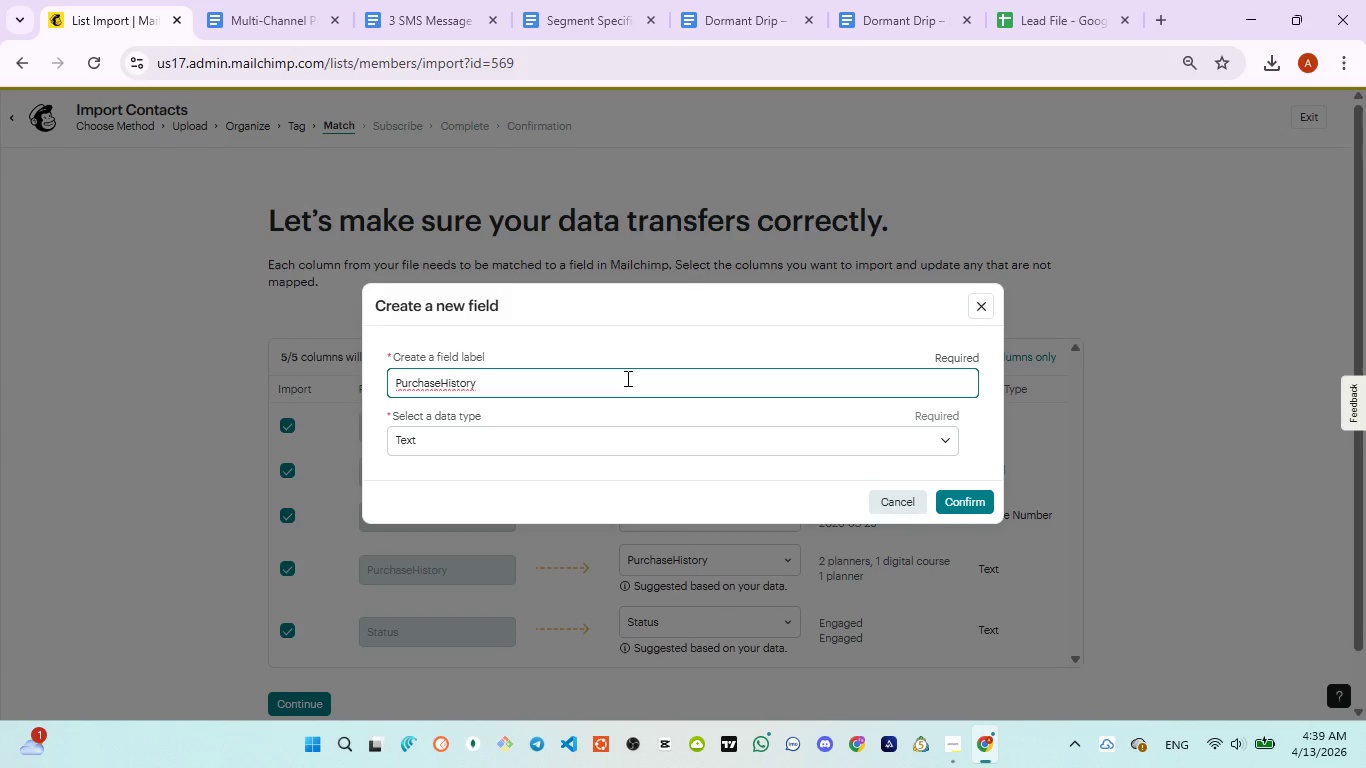 
left_click([938, 445])
 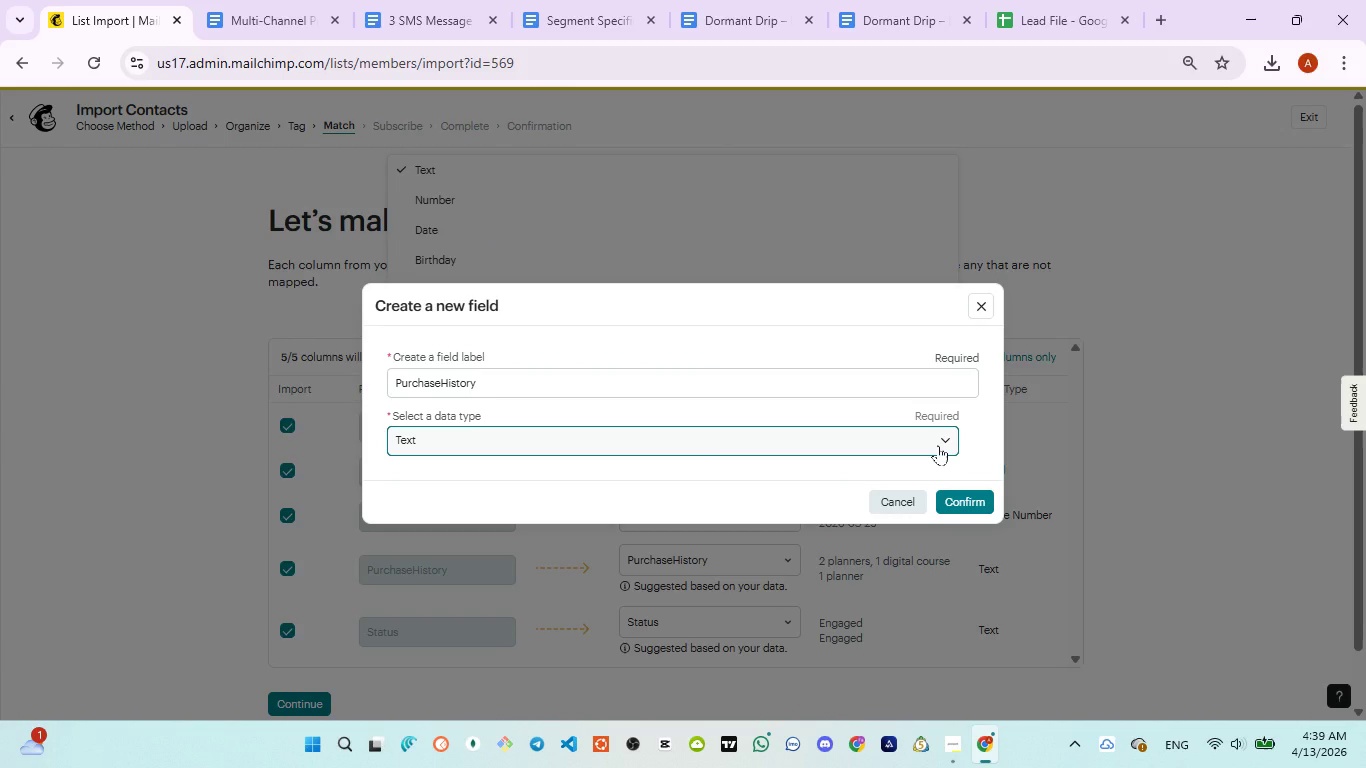 
left_click([938, 445])
 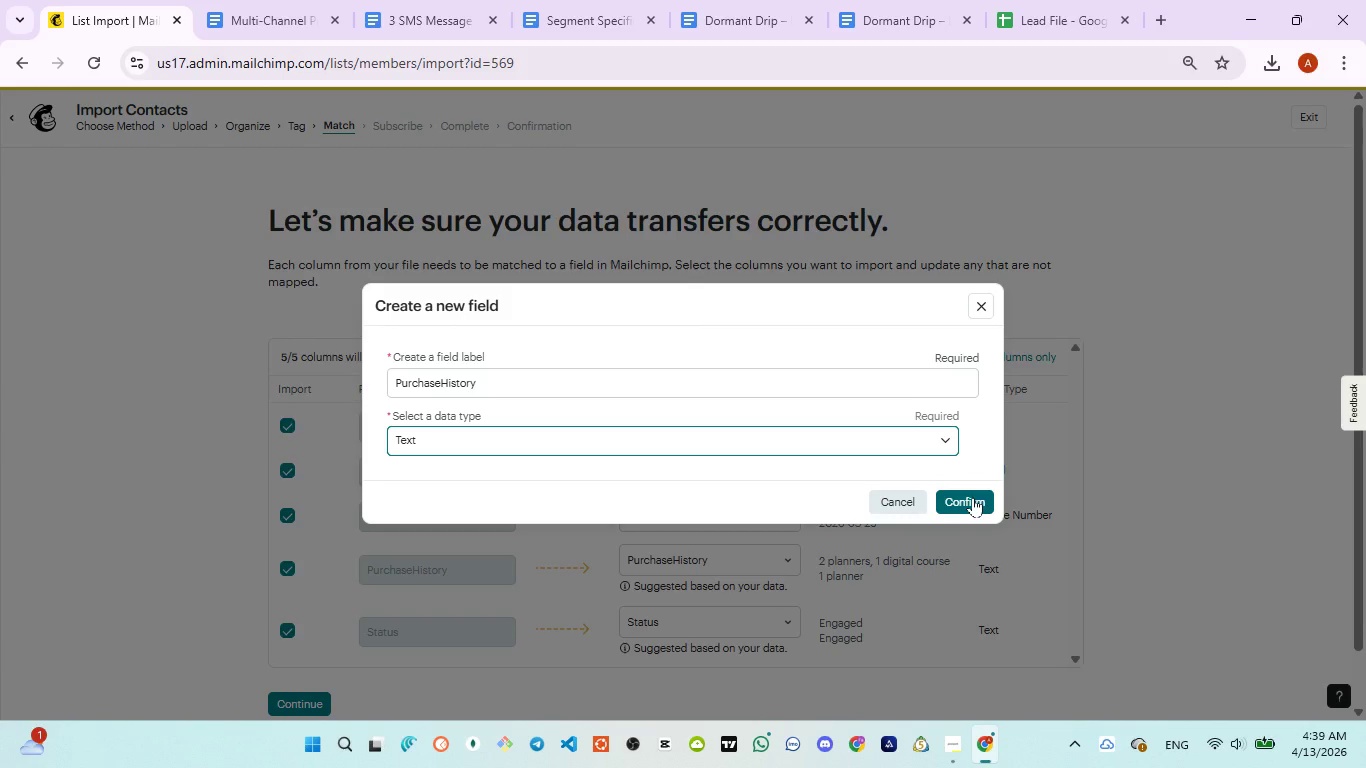 
left_click([973, 497])
 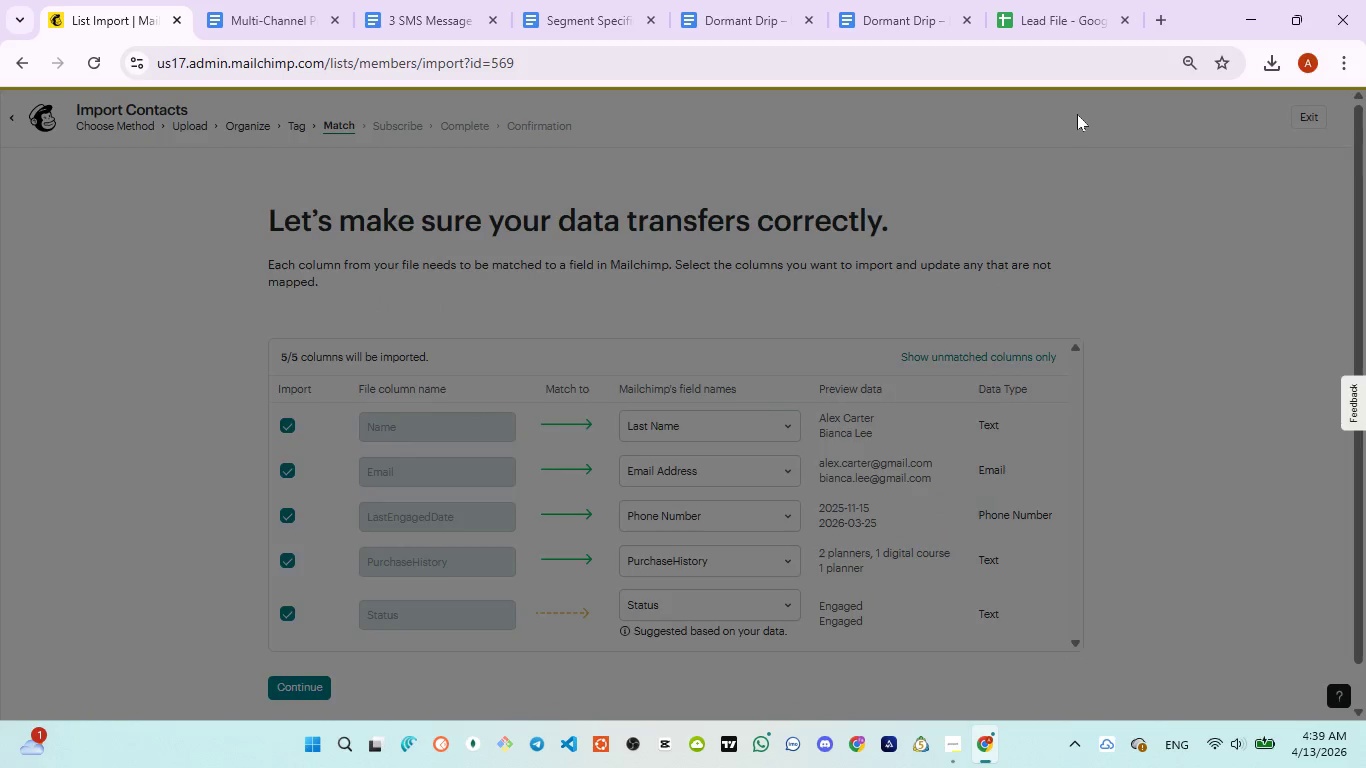 
left_click([1051, 15])
 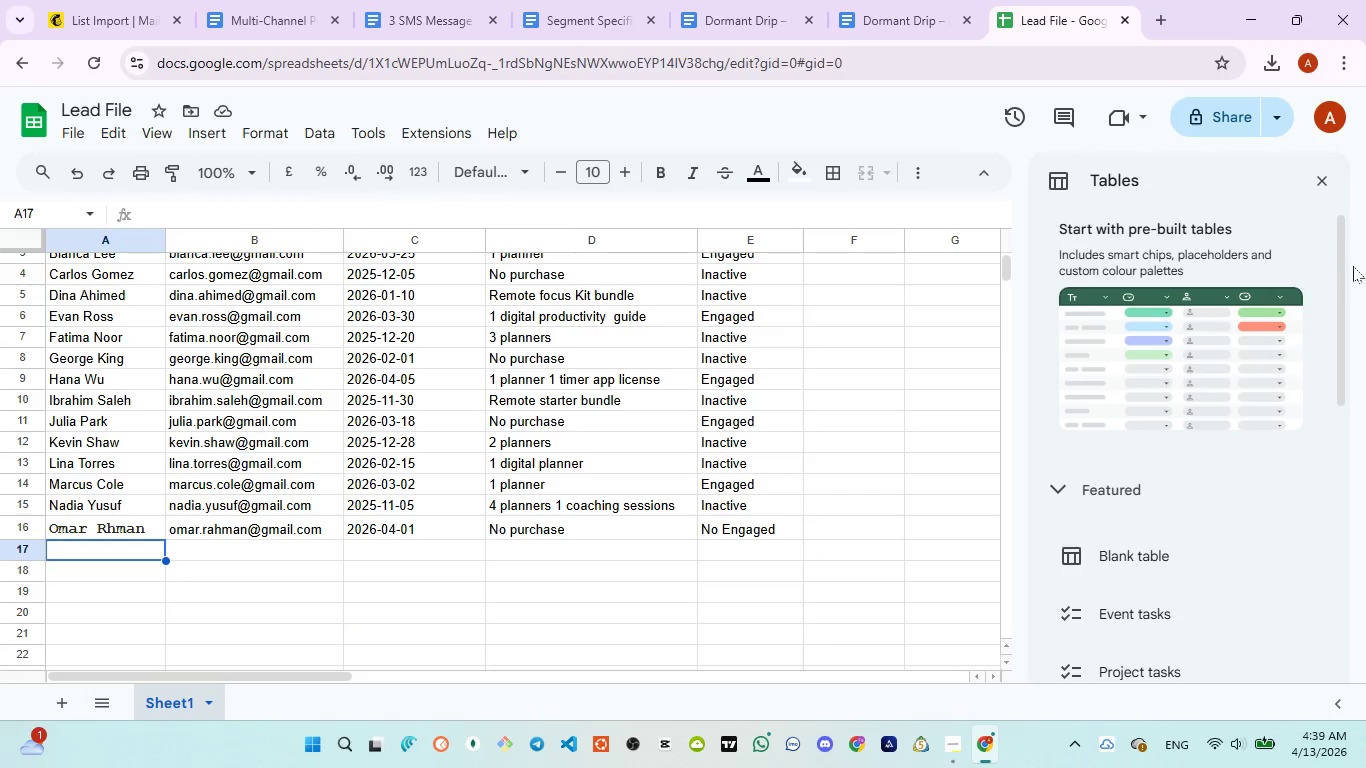 
left_click([1328, 183])
 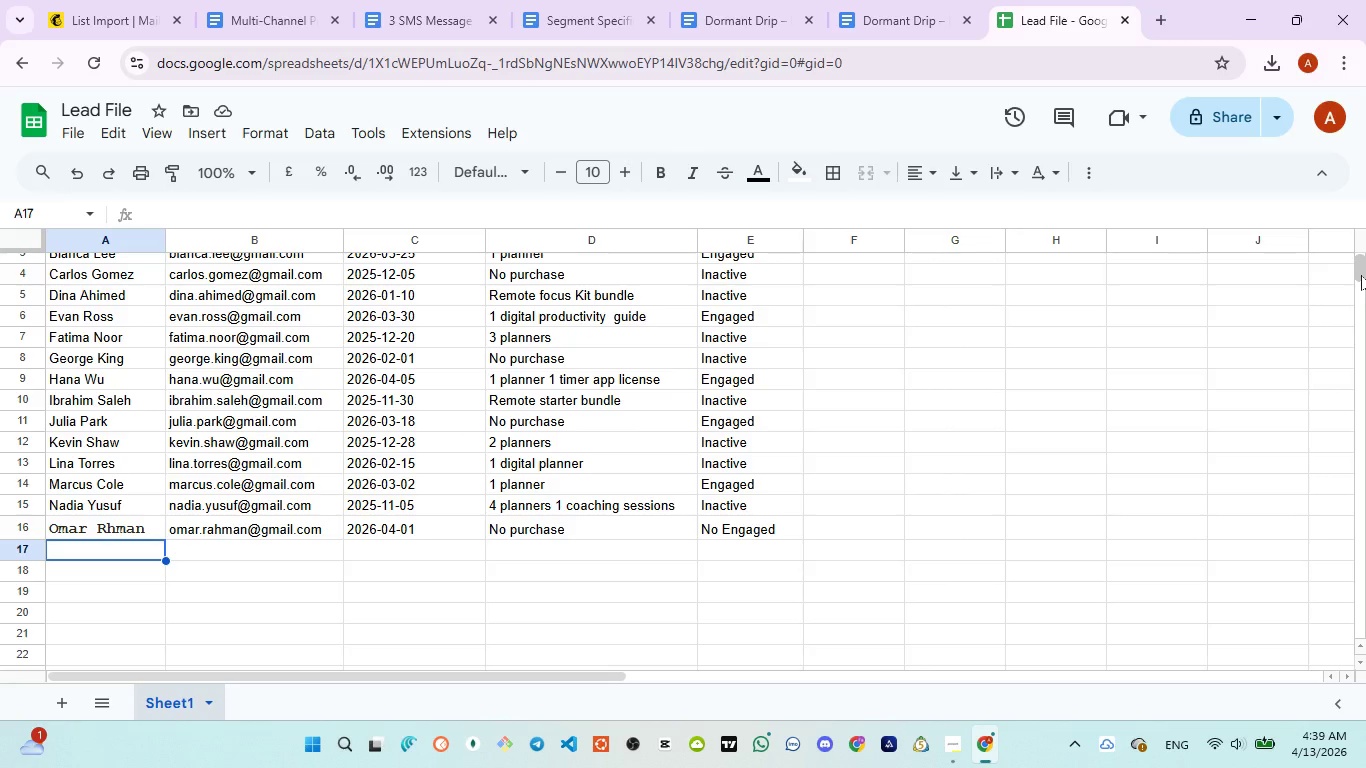 
left_click_drag(start_coordinate=[1361, 275], to_coordinate=[1360, 225])
 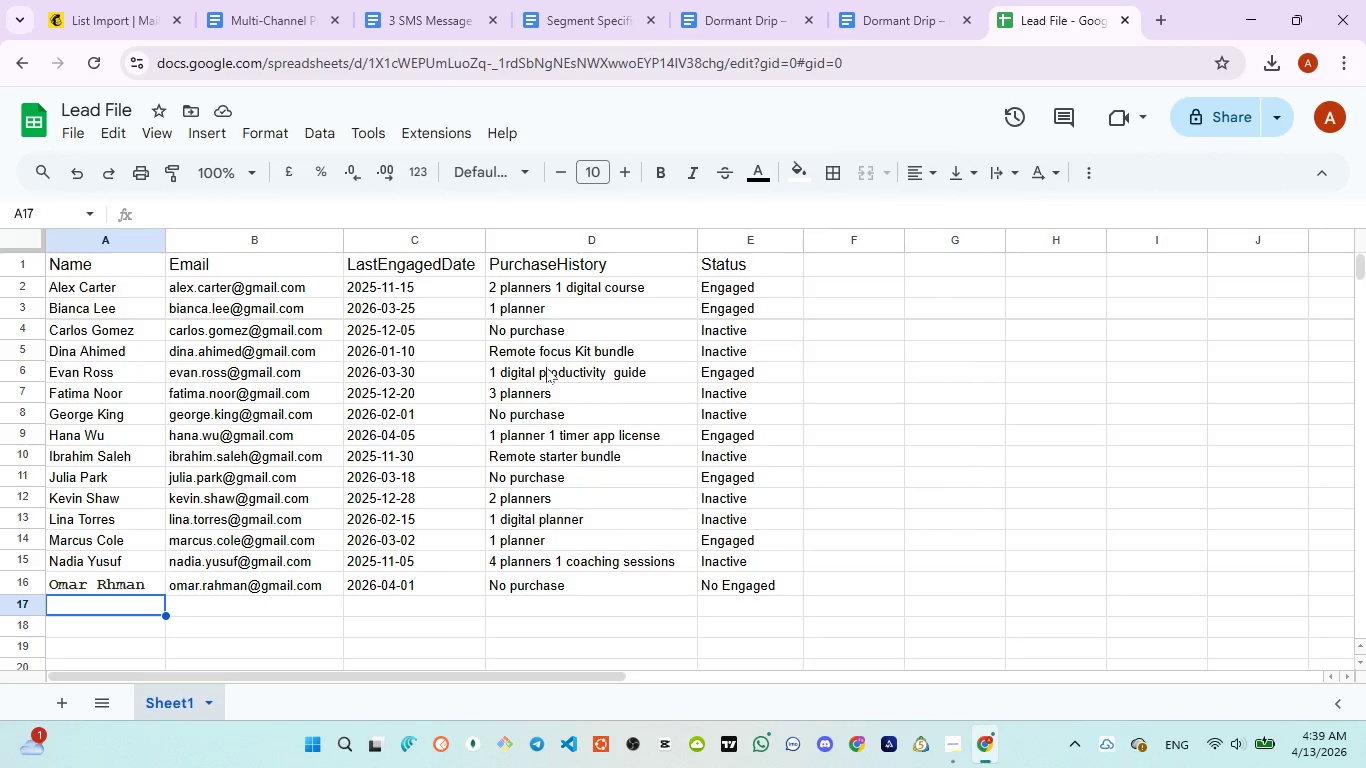 
wait(7.44)
 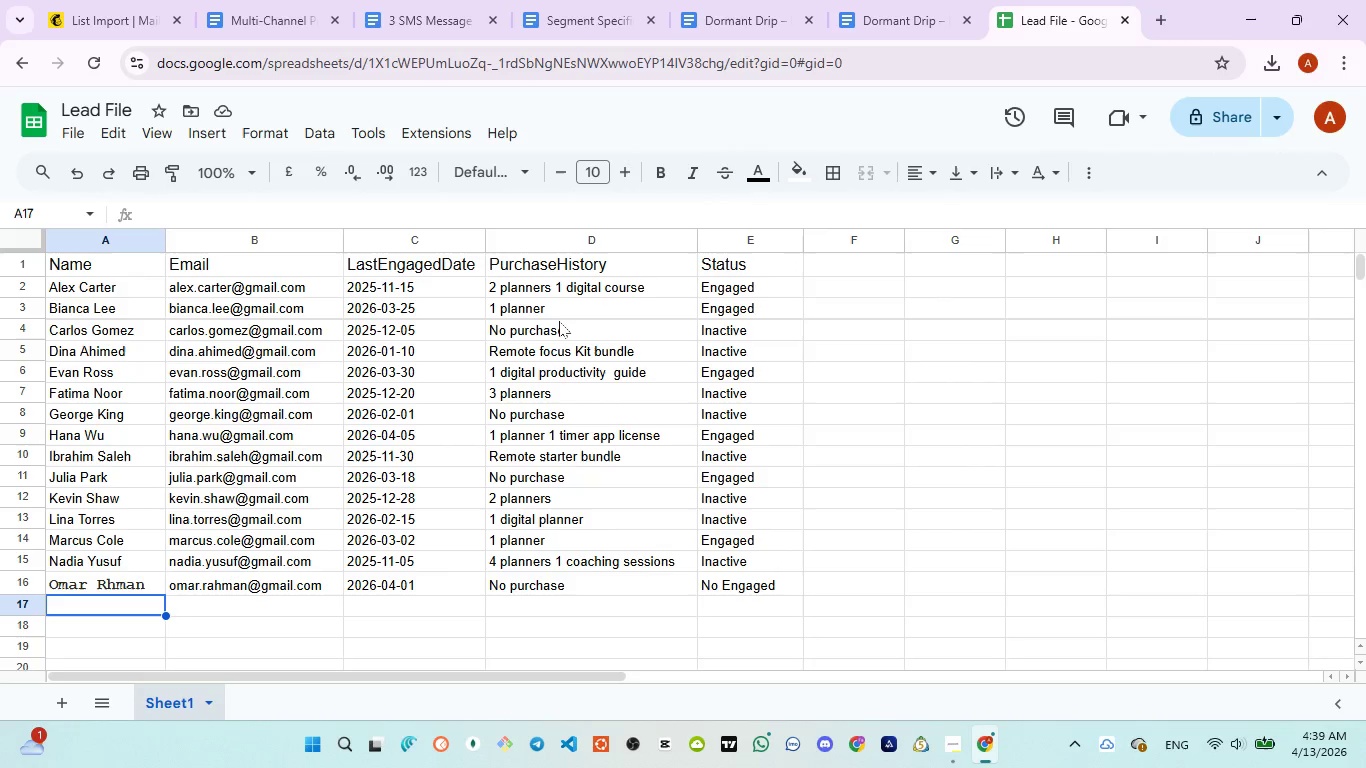 
left_click([82, 10])
 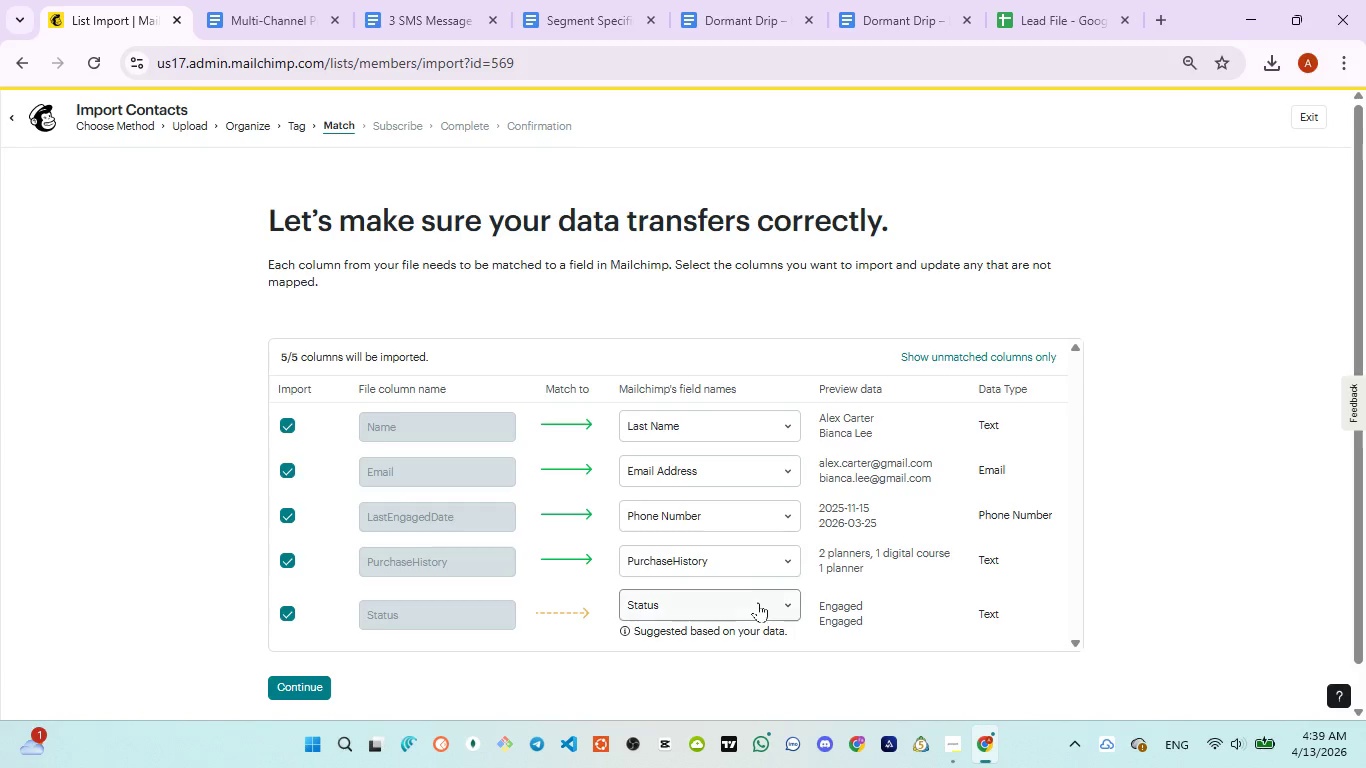 
left_click([759, 603])
 